 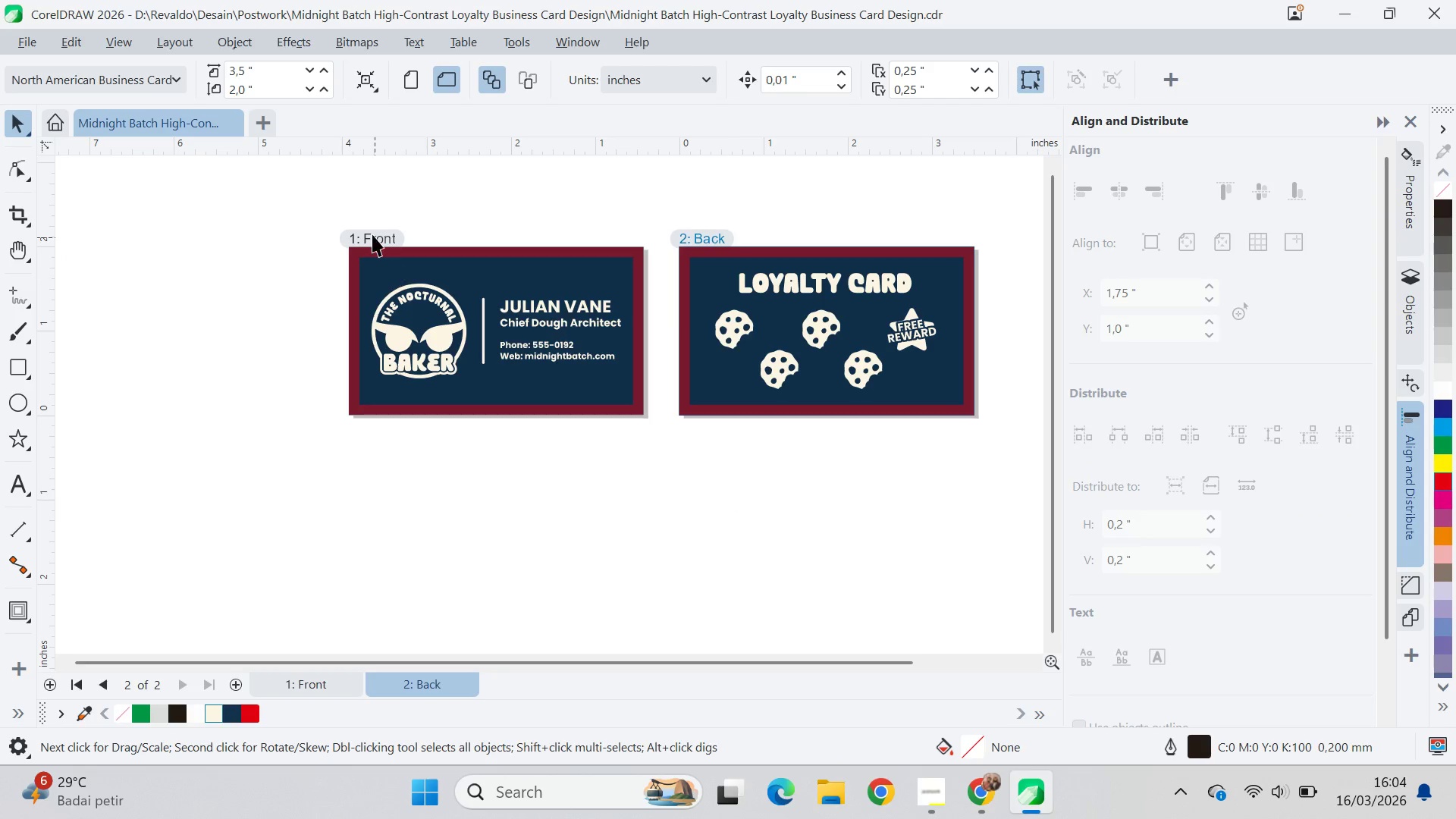 
left_click_drag(start_coordinate=[366, 224], to_coordinate=[372, 232])
 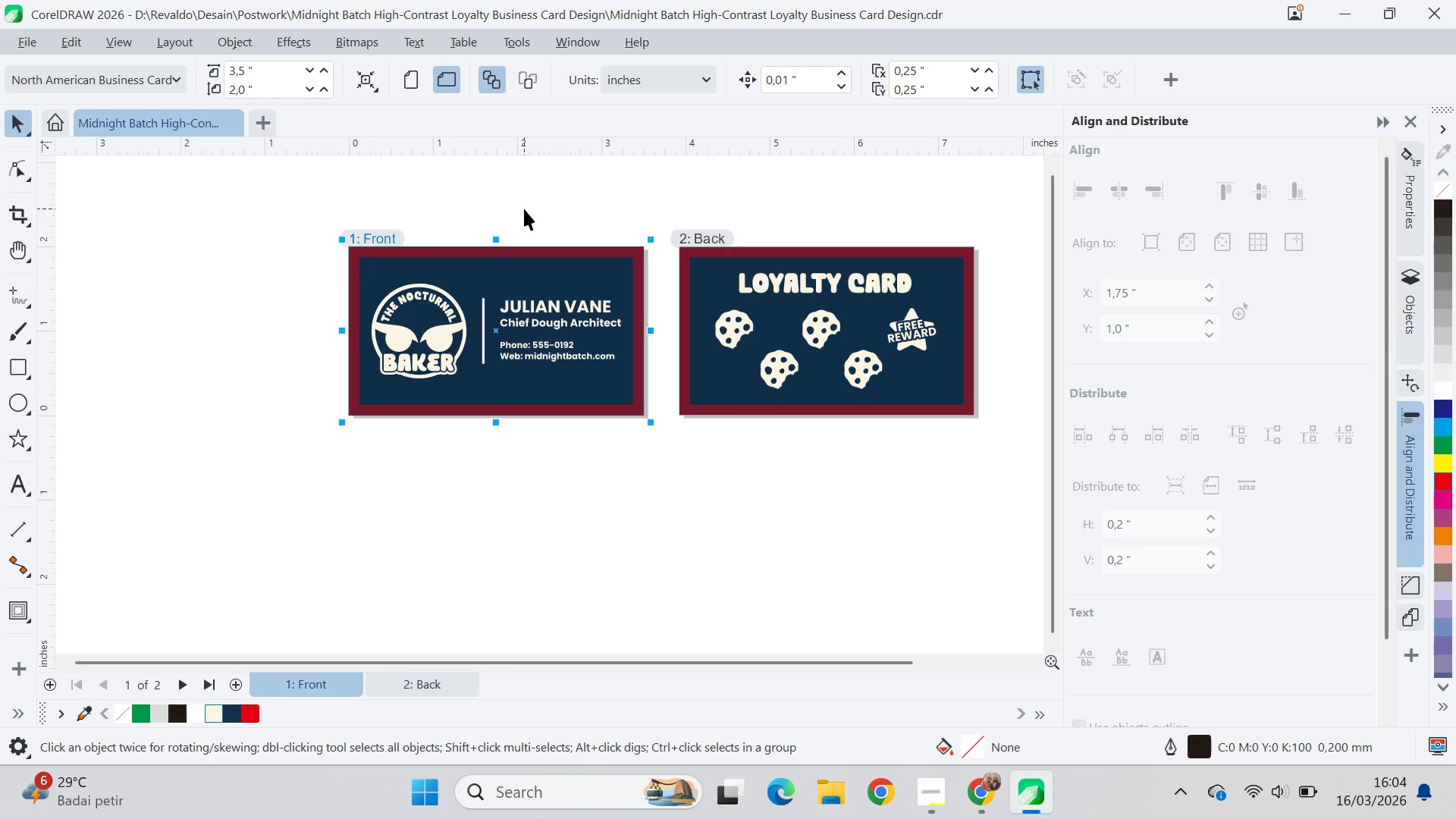 
key(Control+ControlLeft)
 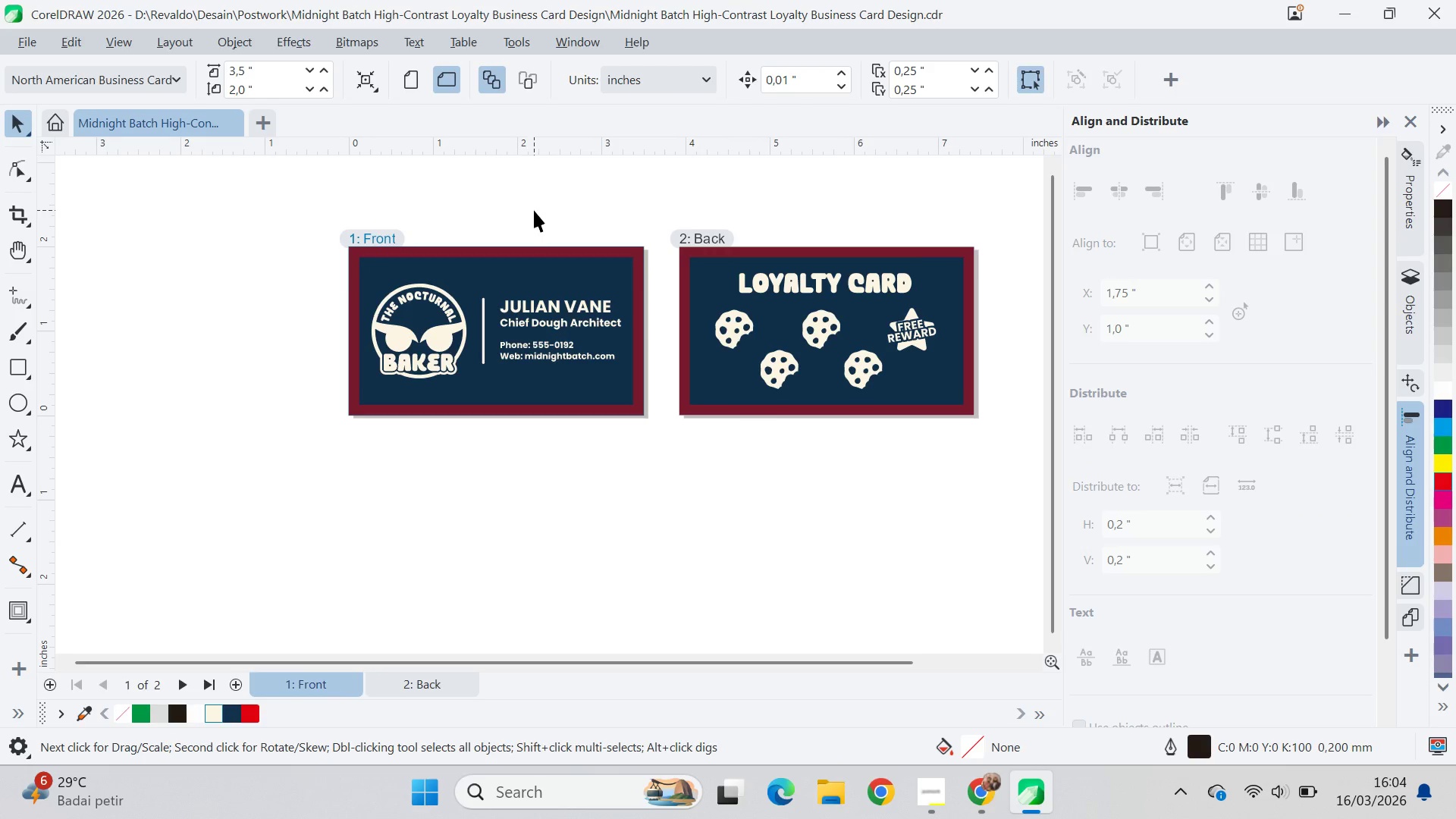 
key(Control+E)
 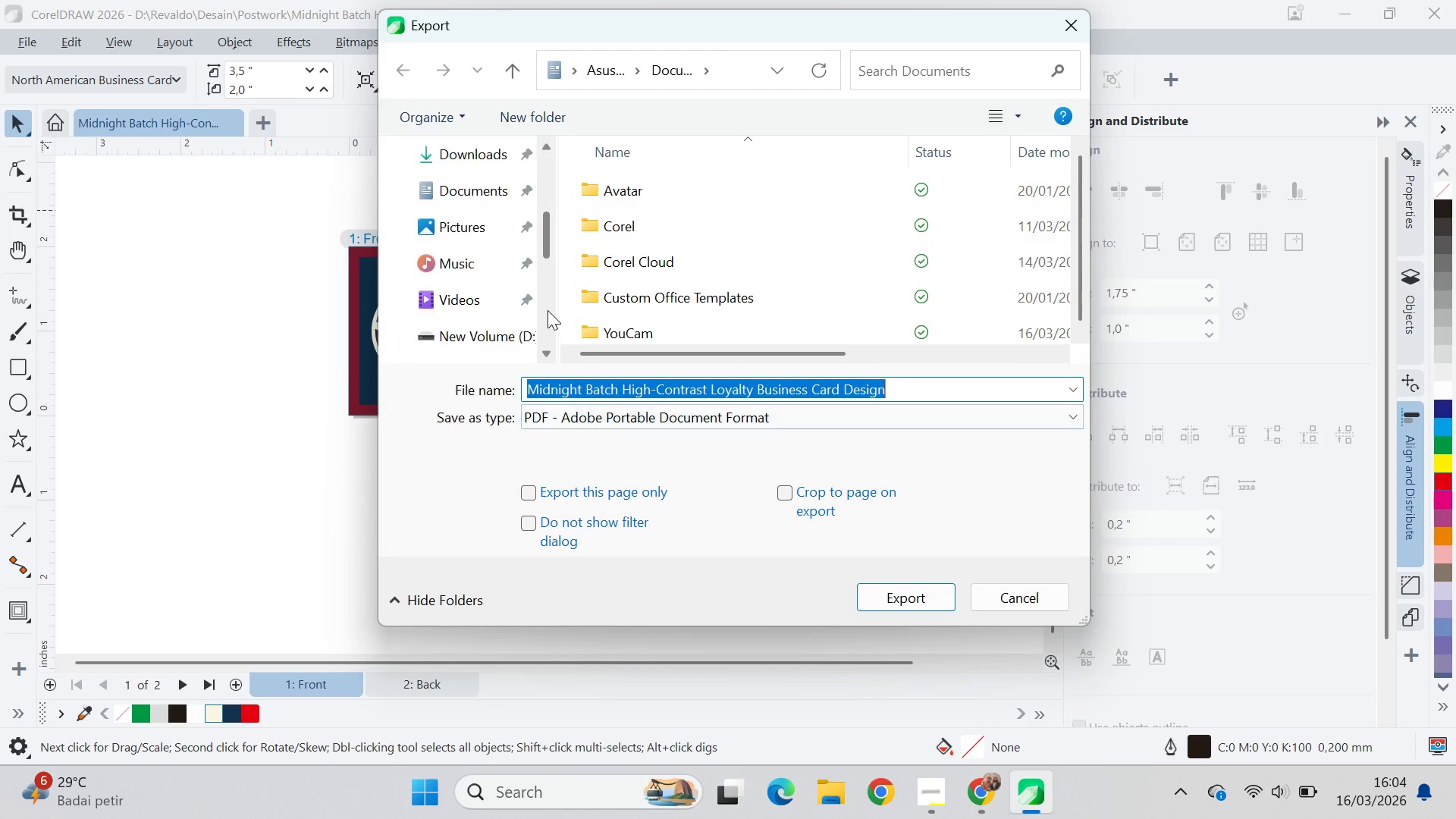 
left_click([499, 337])
 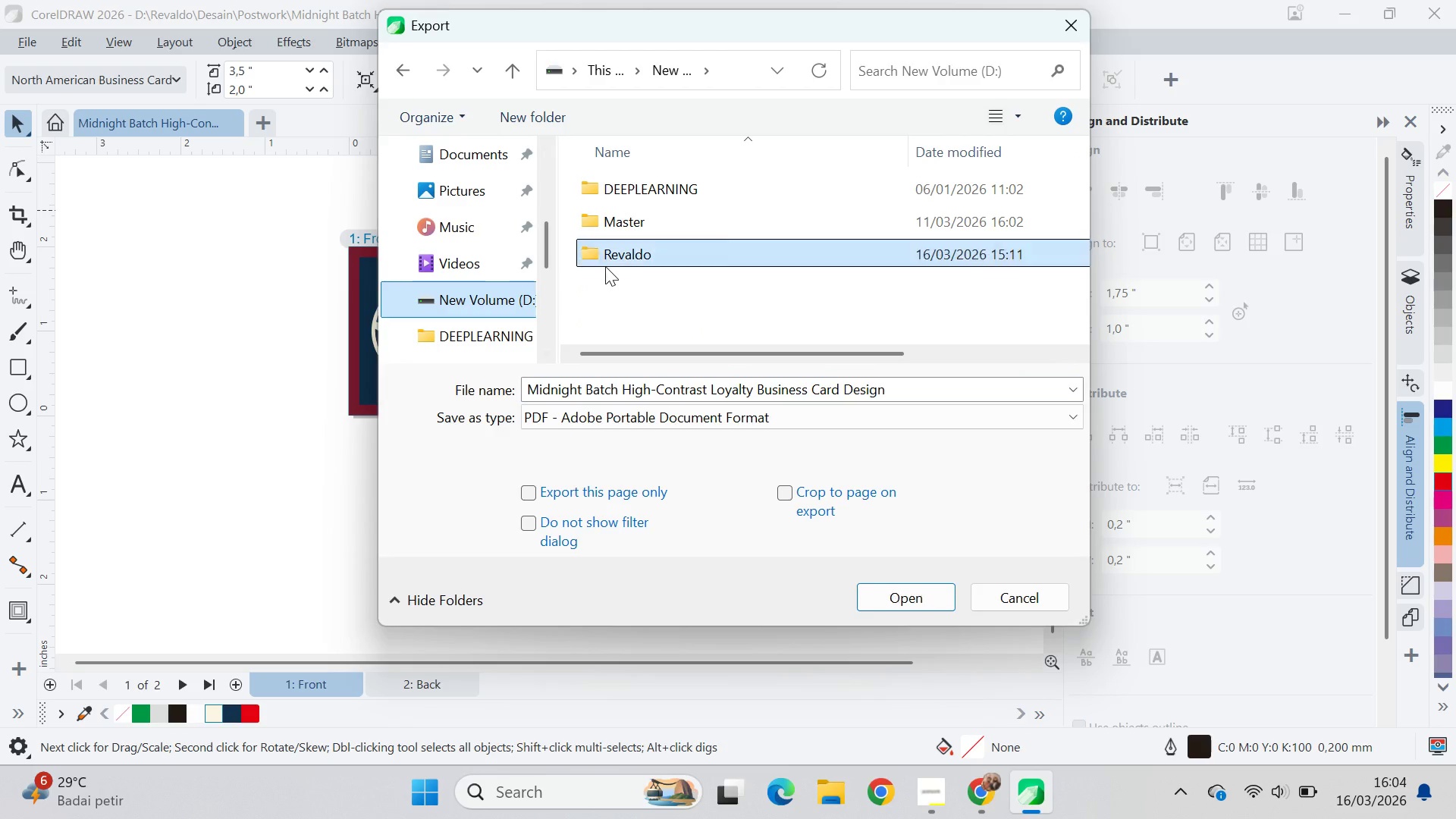 
double_click([605, 266])
 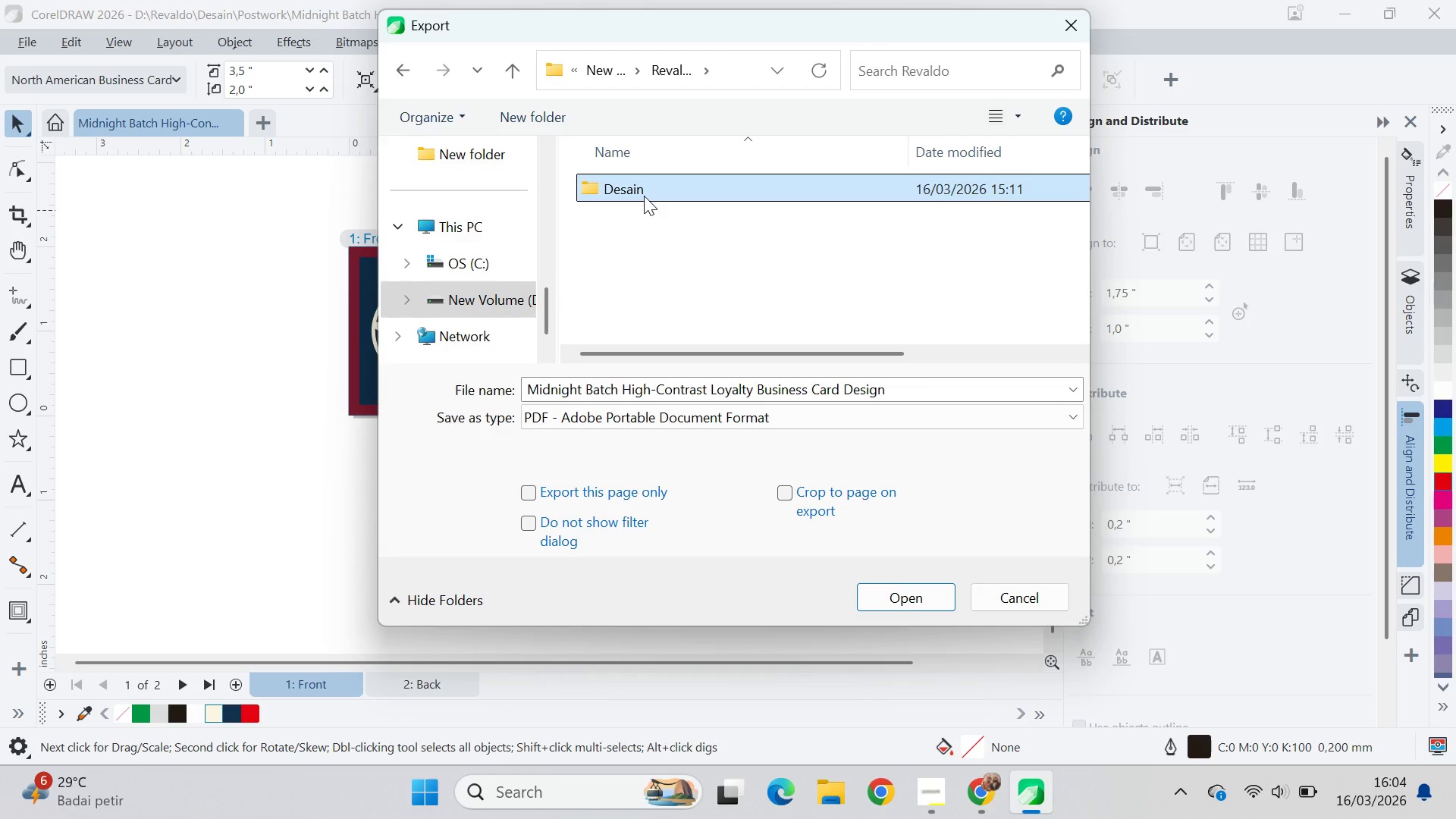 
double_click([644, 196])
 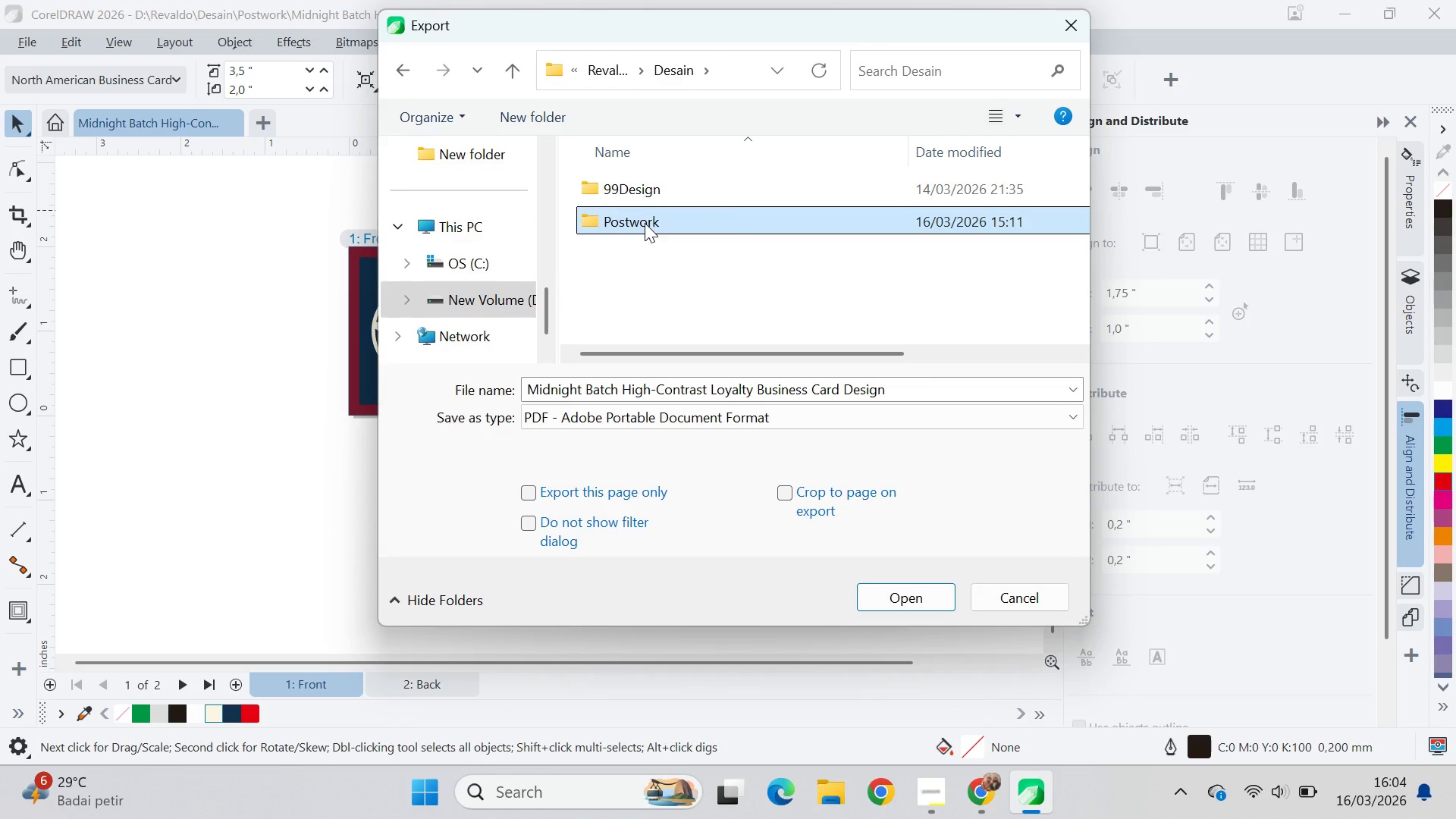 
triple_click([645, 223])
 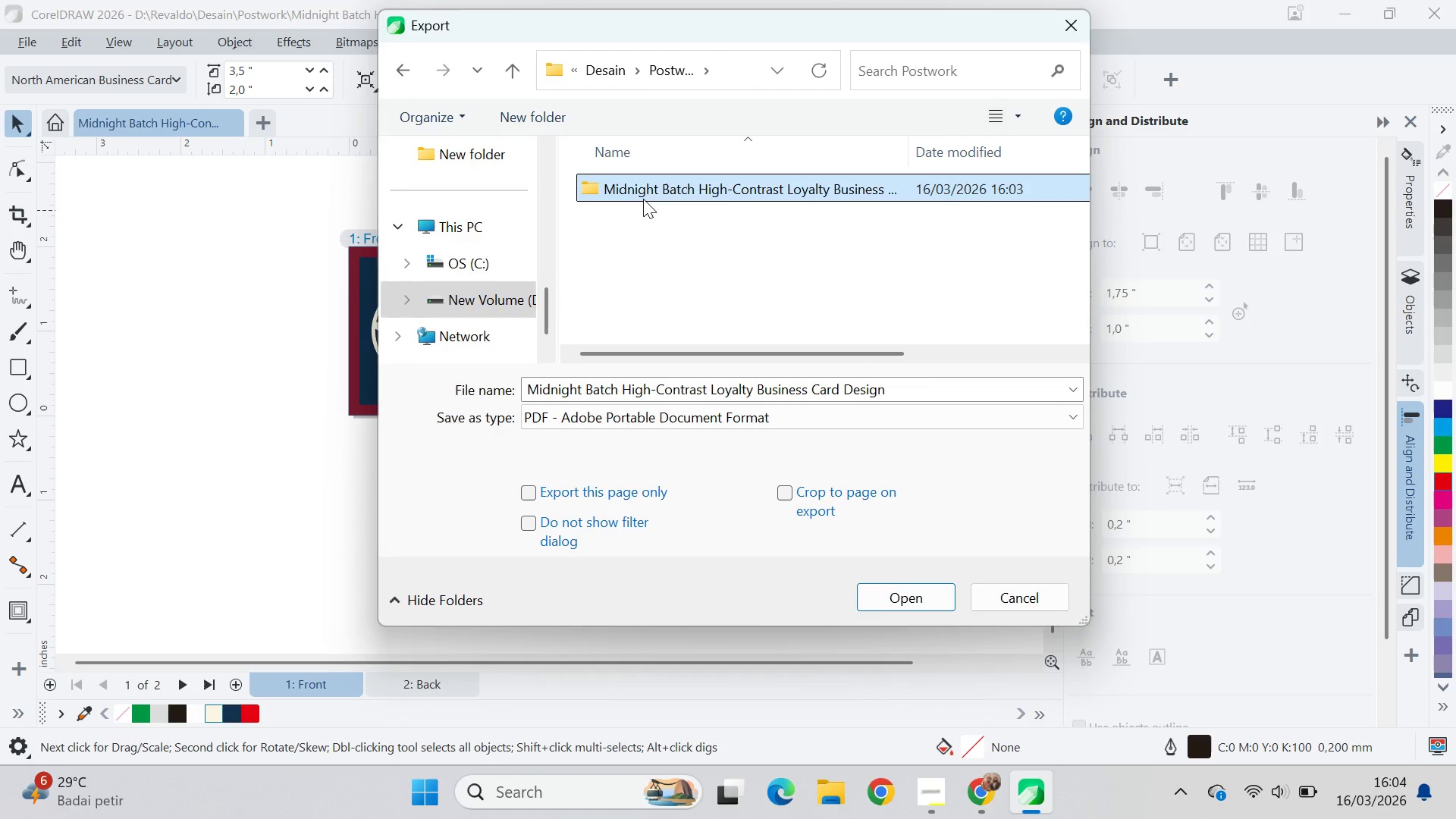 
triple_click([643, 199])
 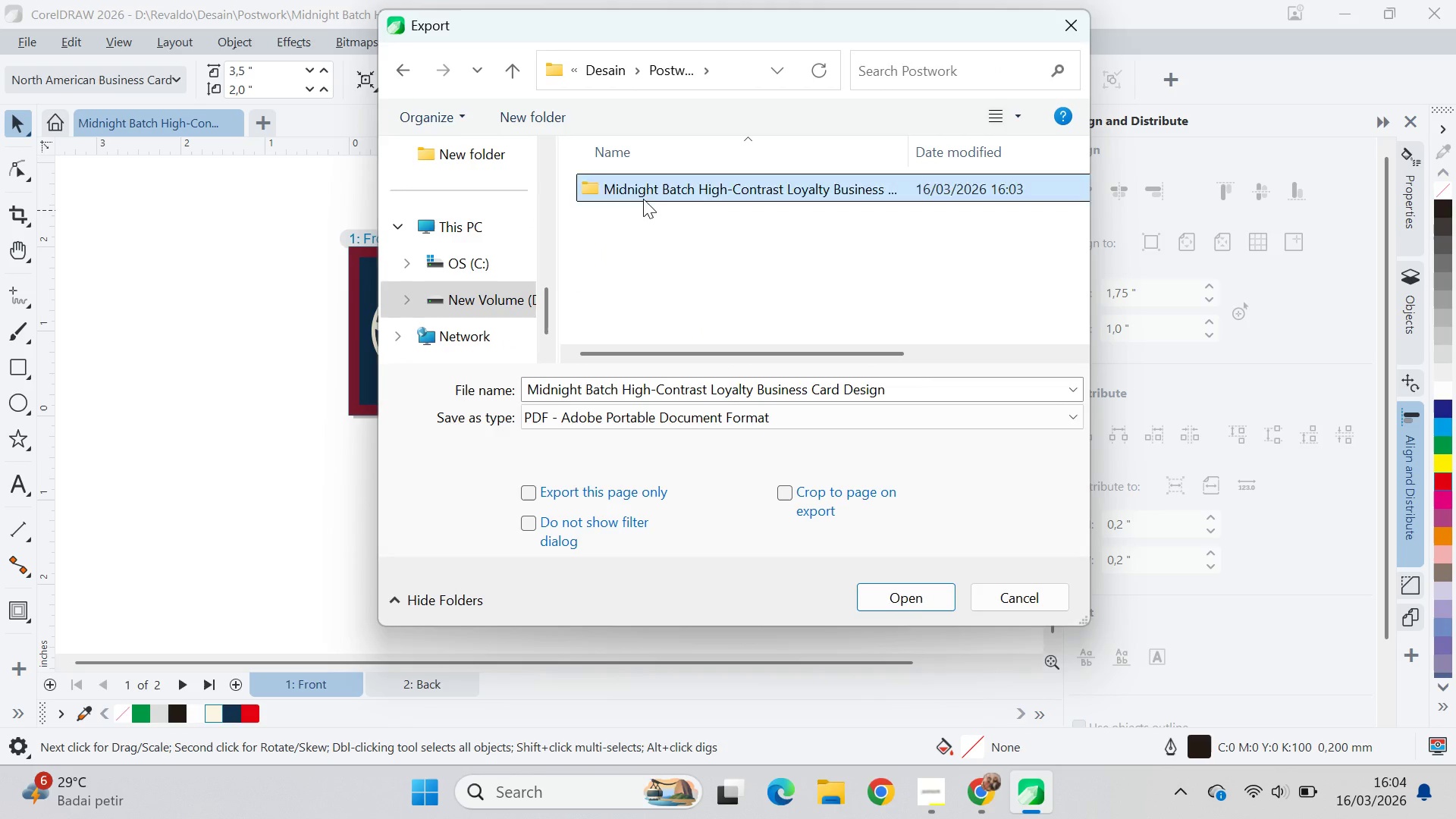 
triple_click([643, 199])
 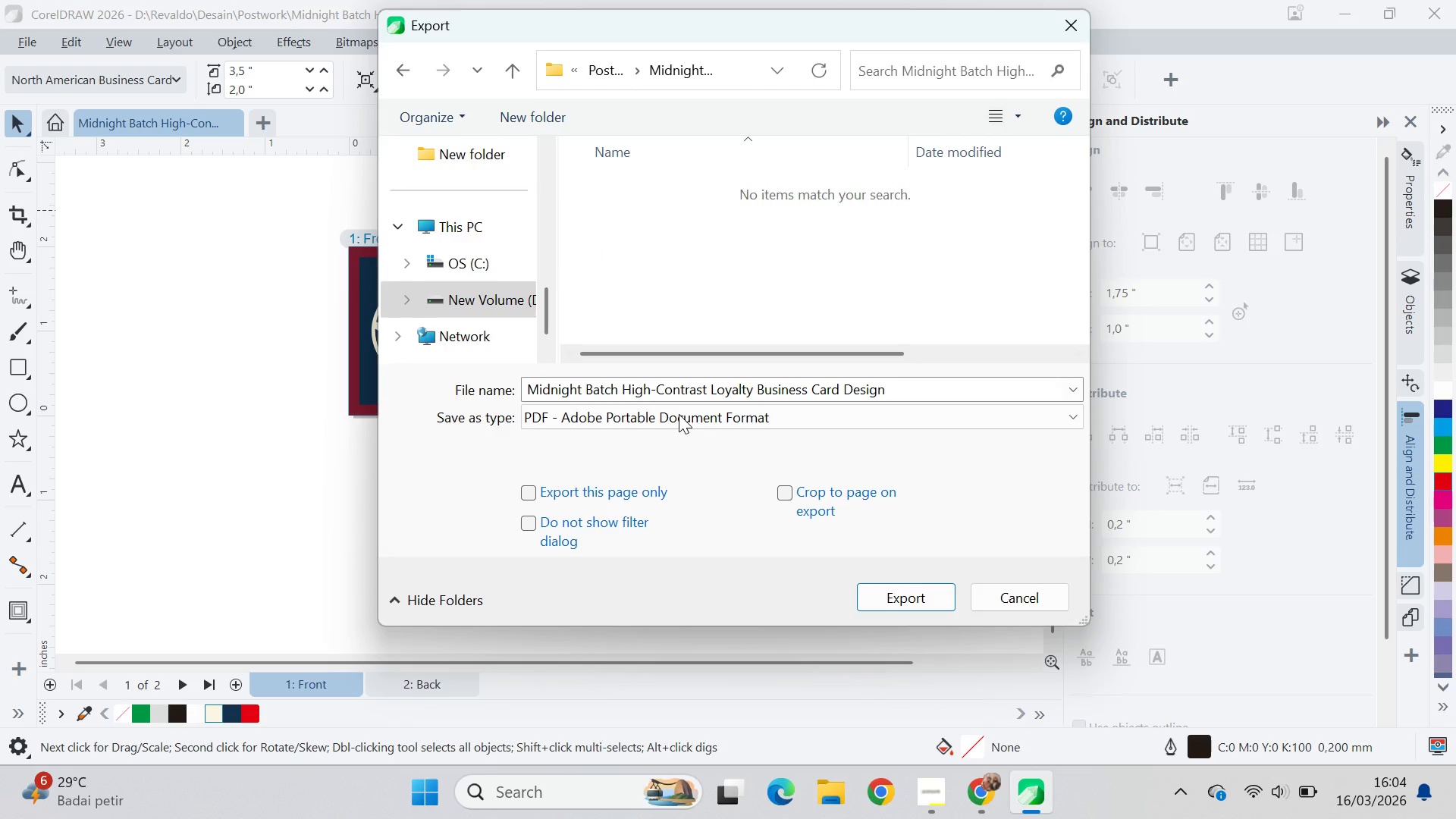 
left_click([679, 416])
 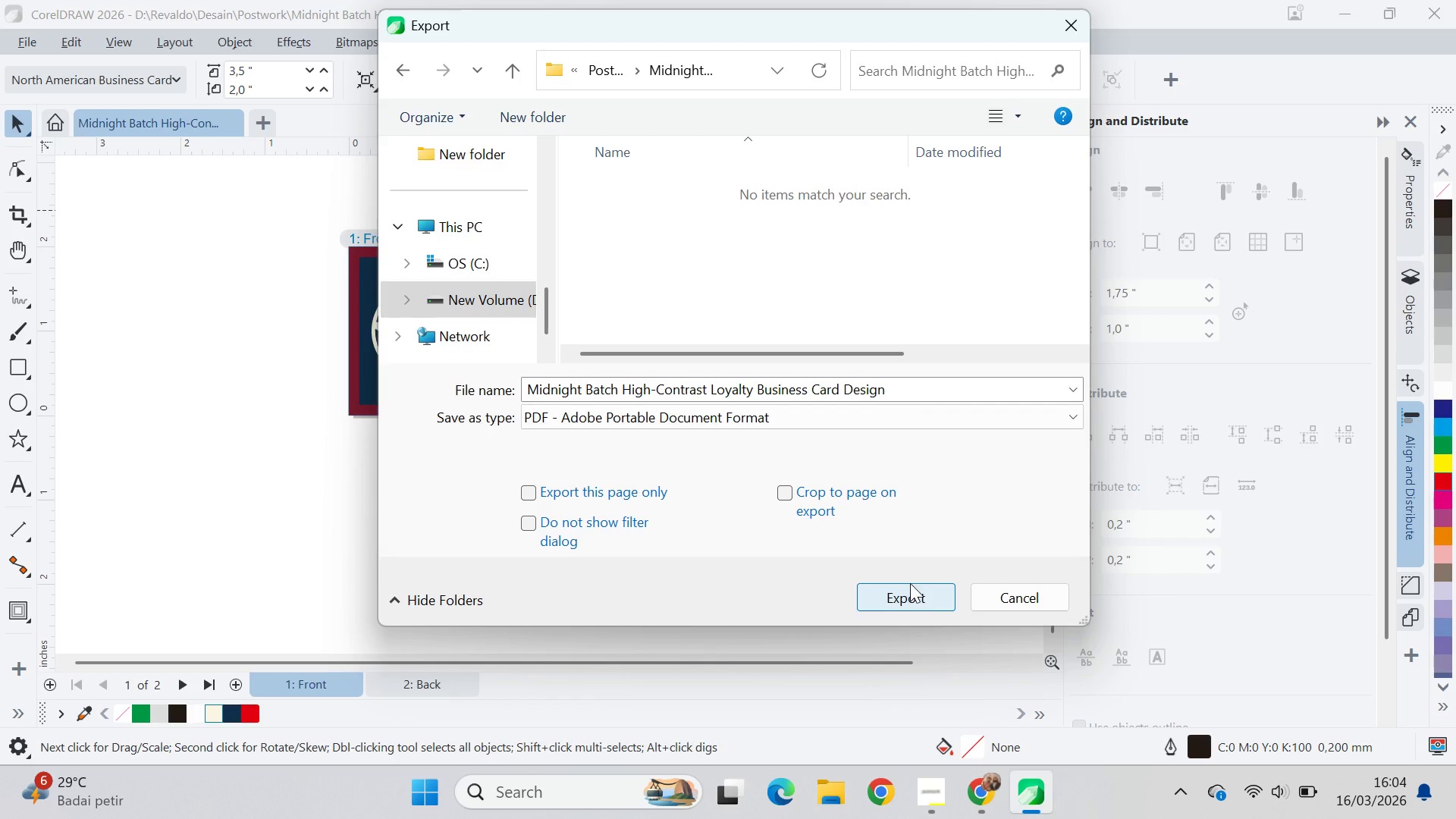 
wait(11.86)
 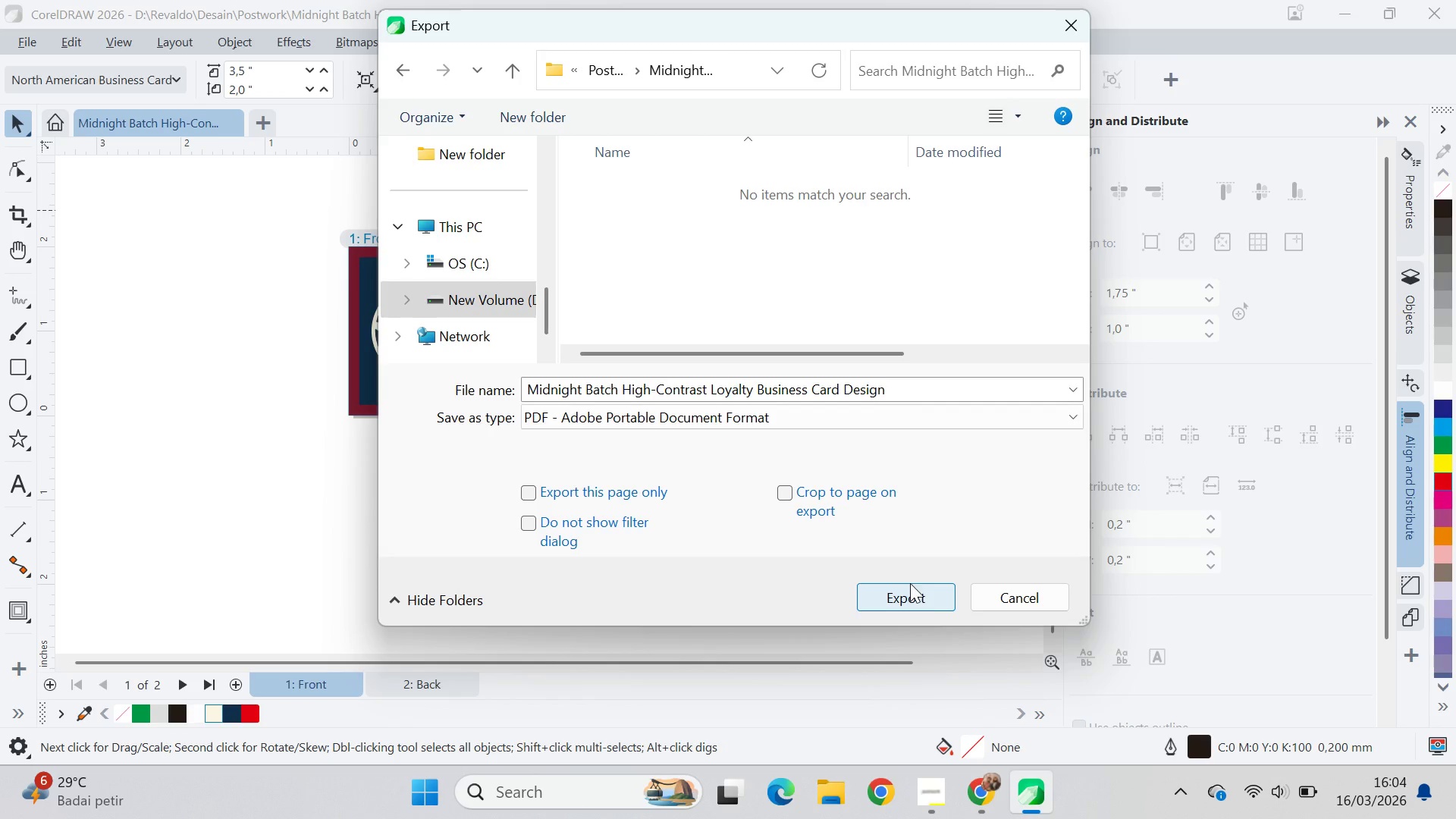 
left_click([864, 501])
 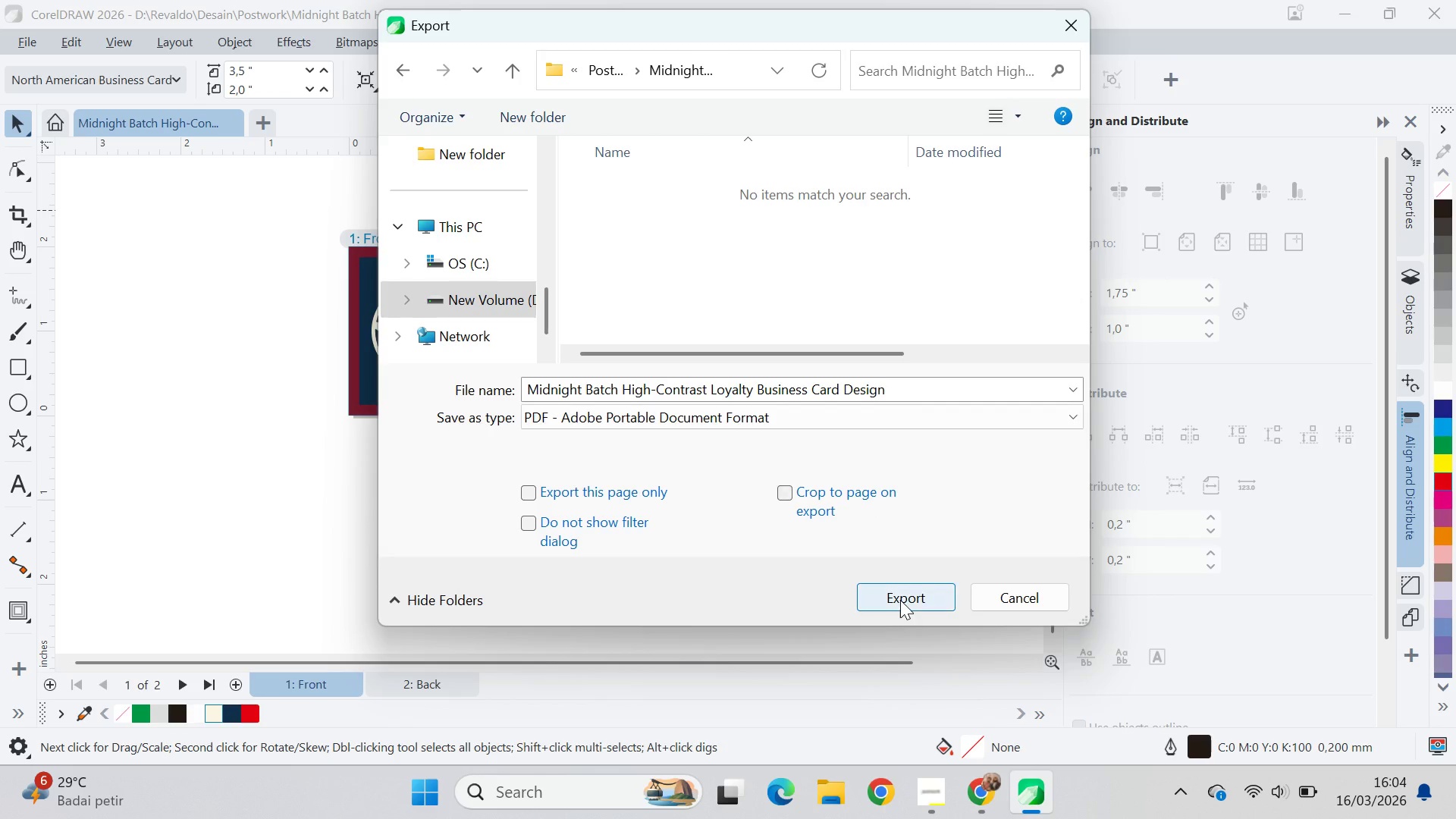 
left_click([900, 600])
 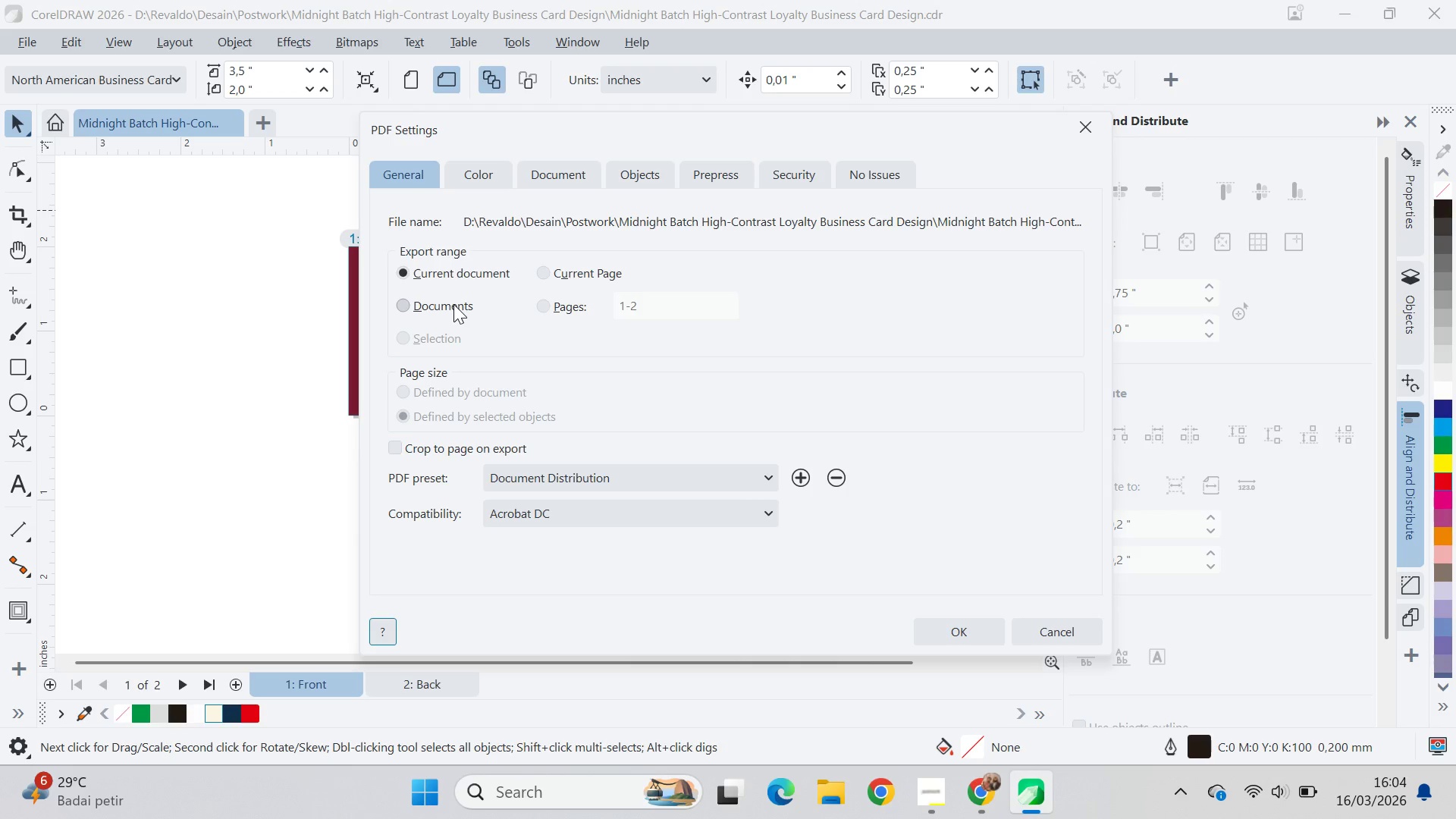 
left_click([463, 303])
 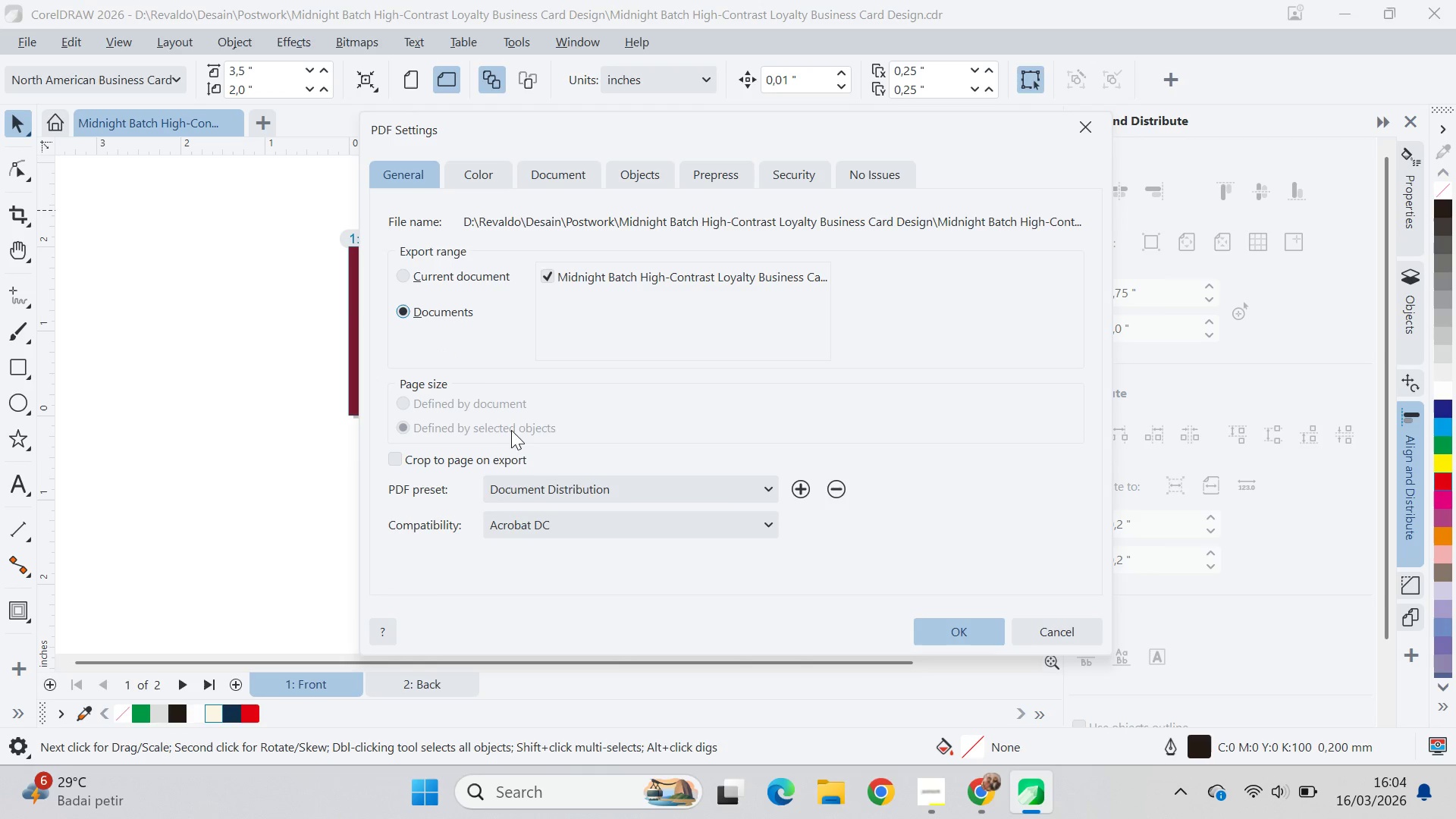 
left_click([472, 277])
 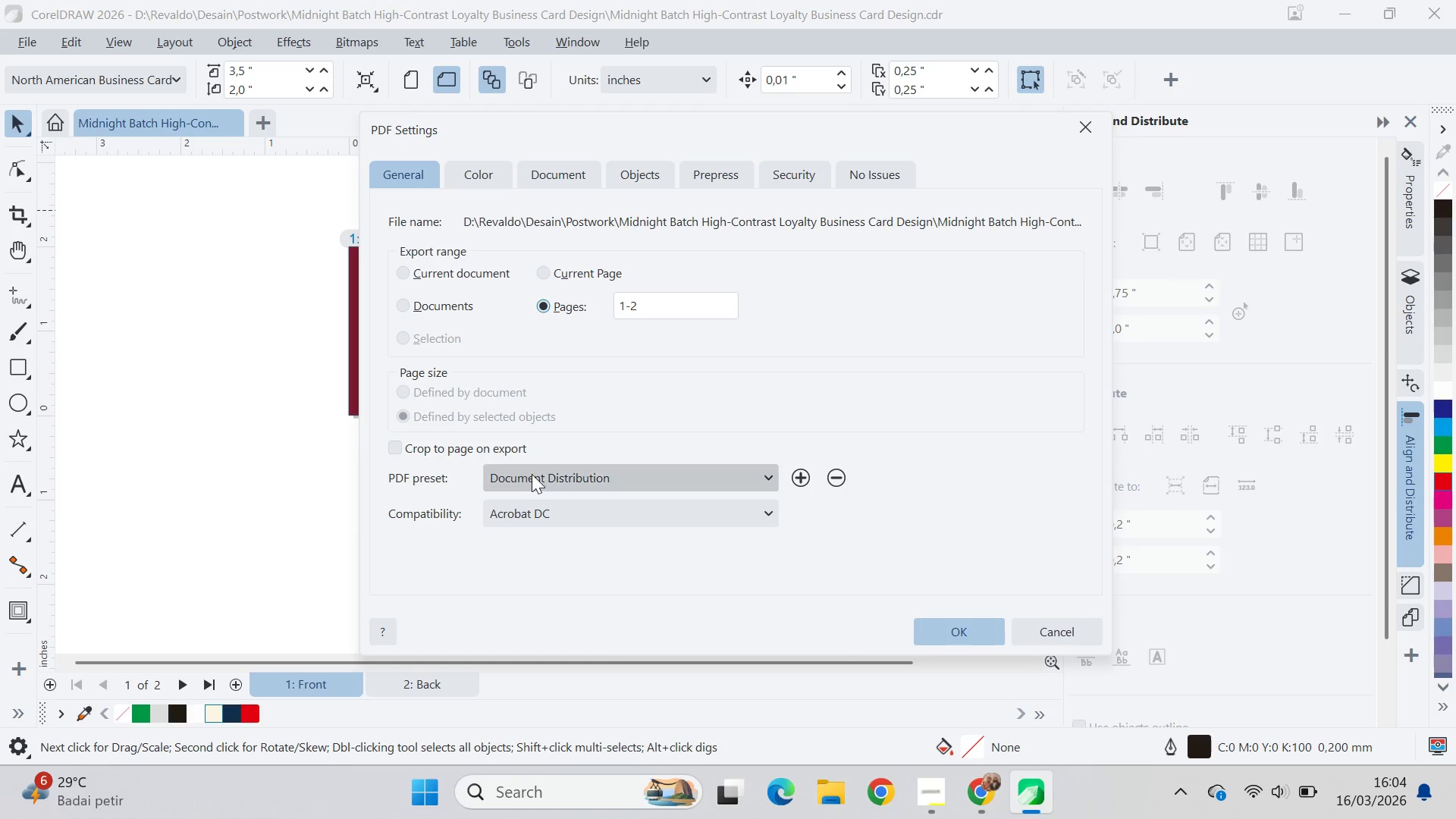 
left_click([511, 452])
 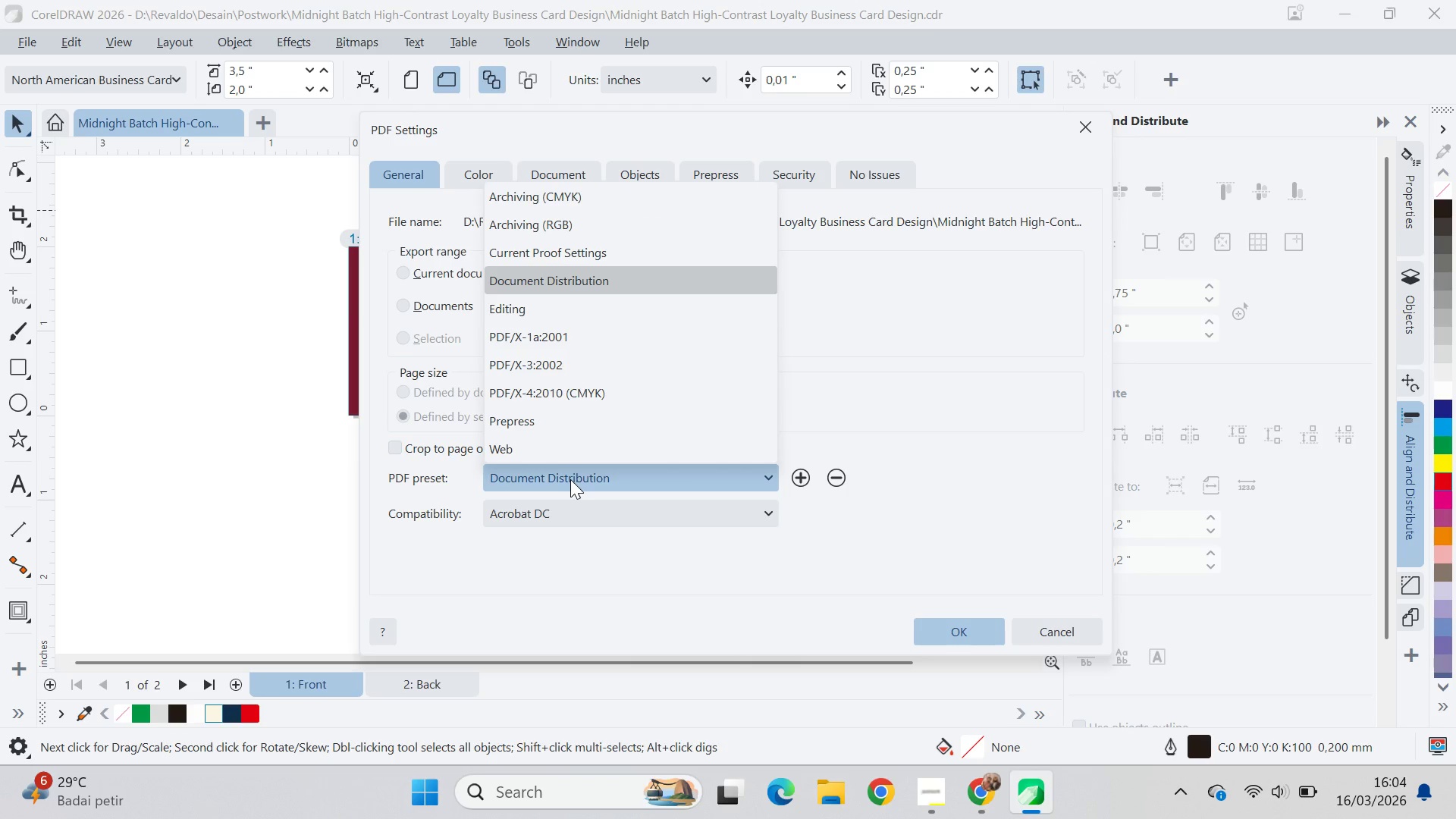 
left_click([573, 482])
 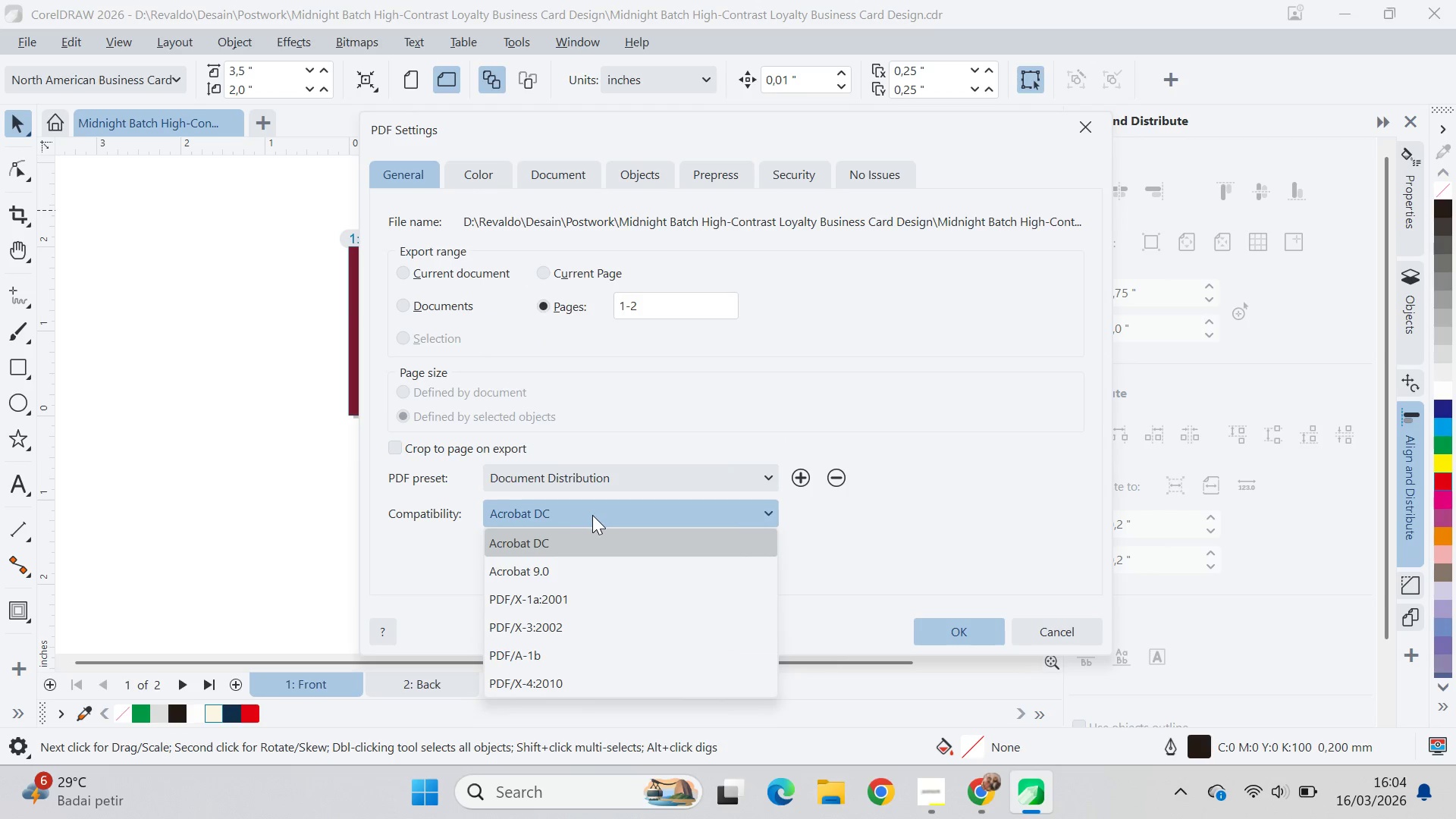 
double_click([592, 515])
 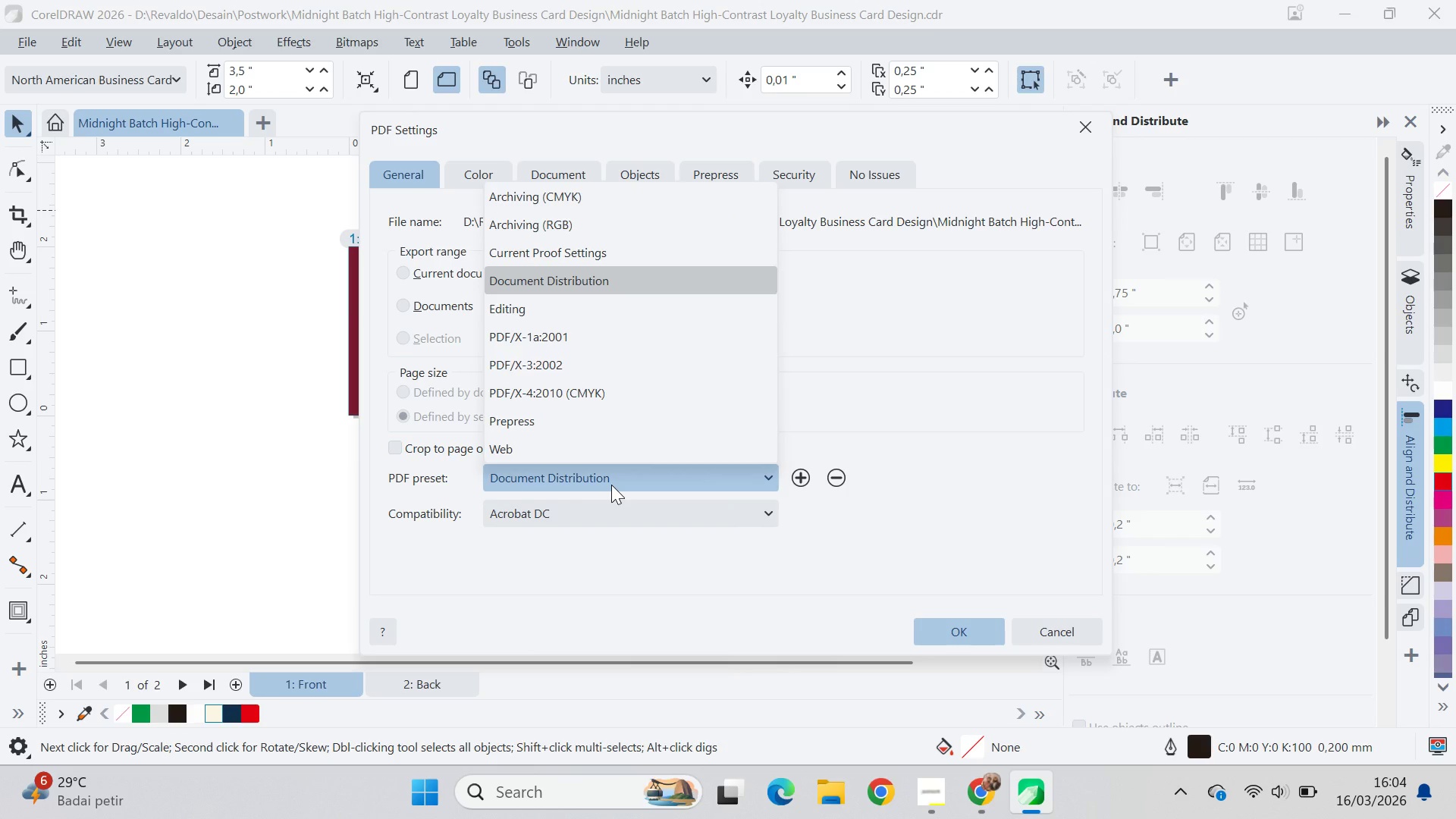 
left_click([611, 485])
 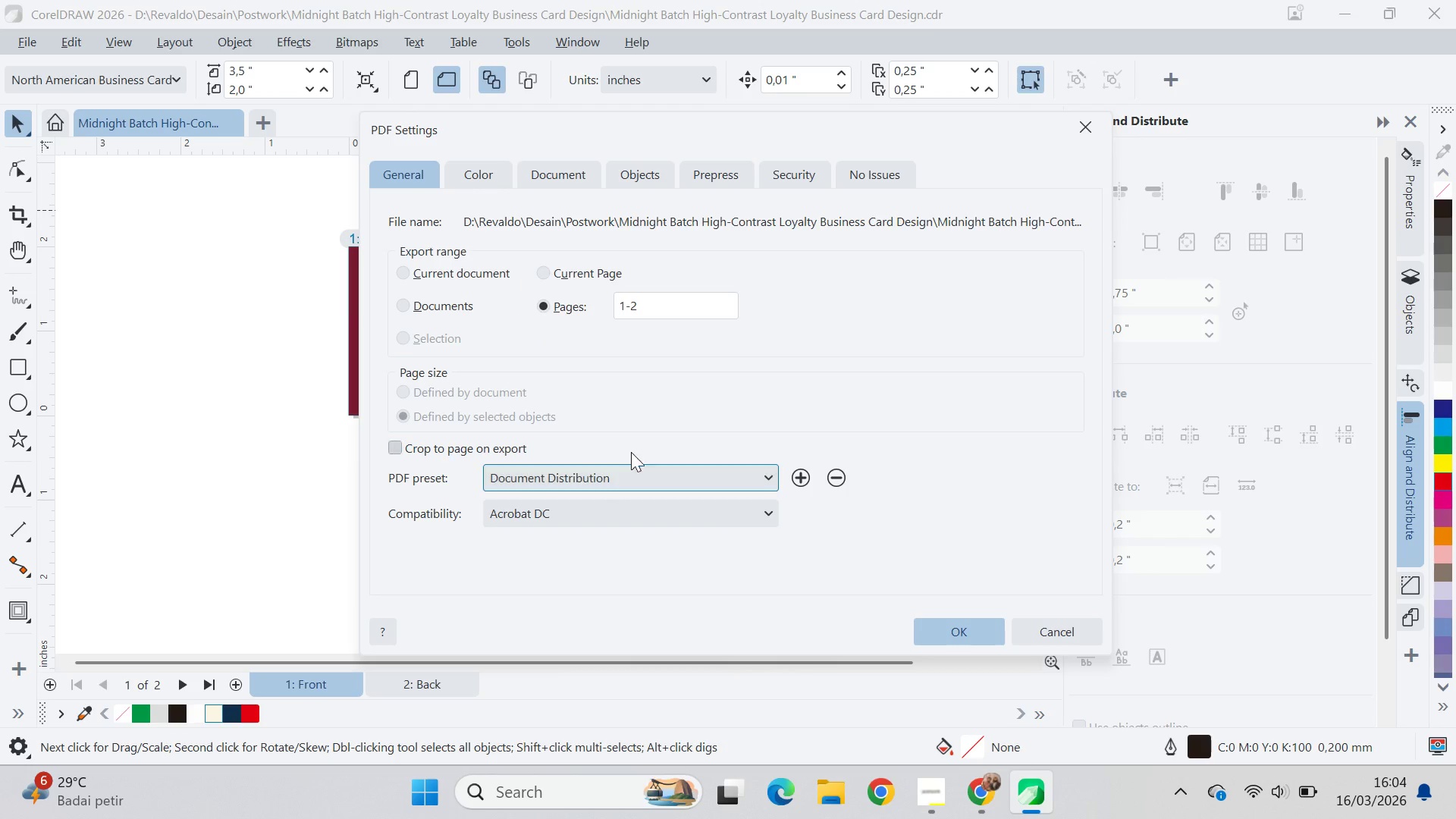 
double_click([631, 452])
 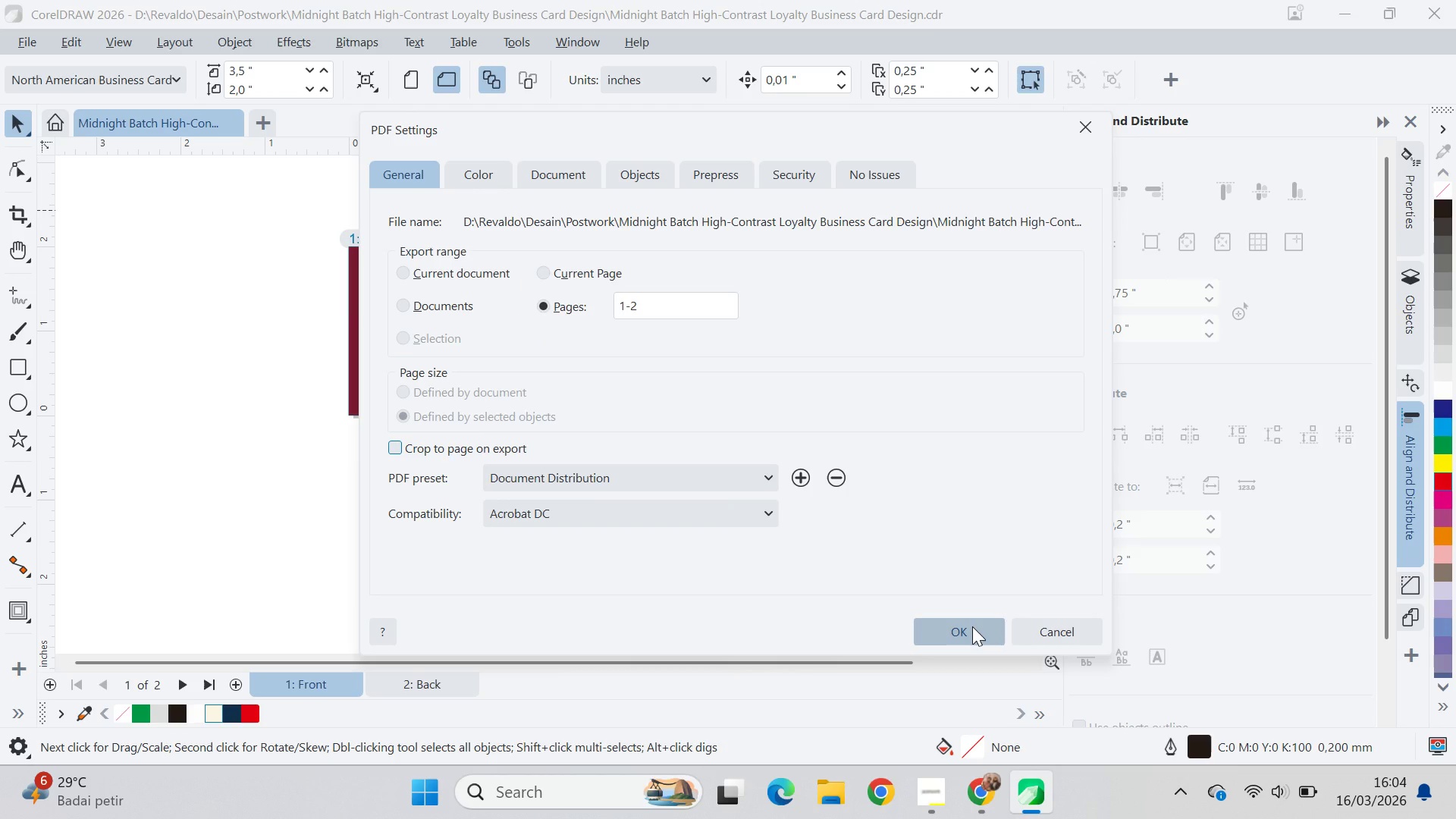 
left_click([974, 627])
 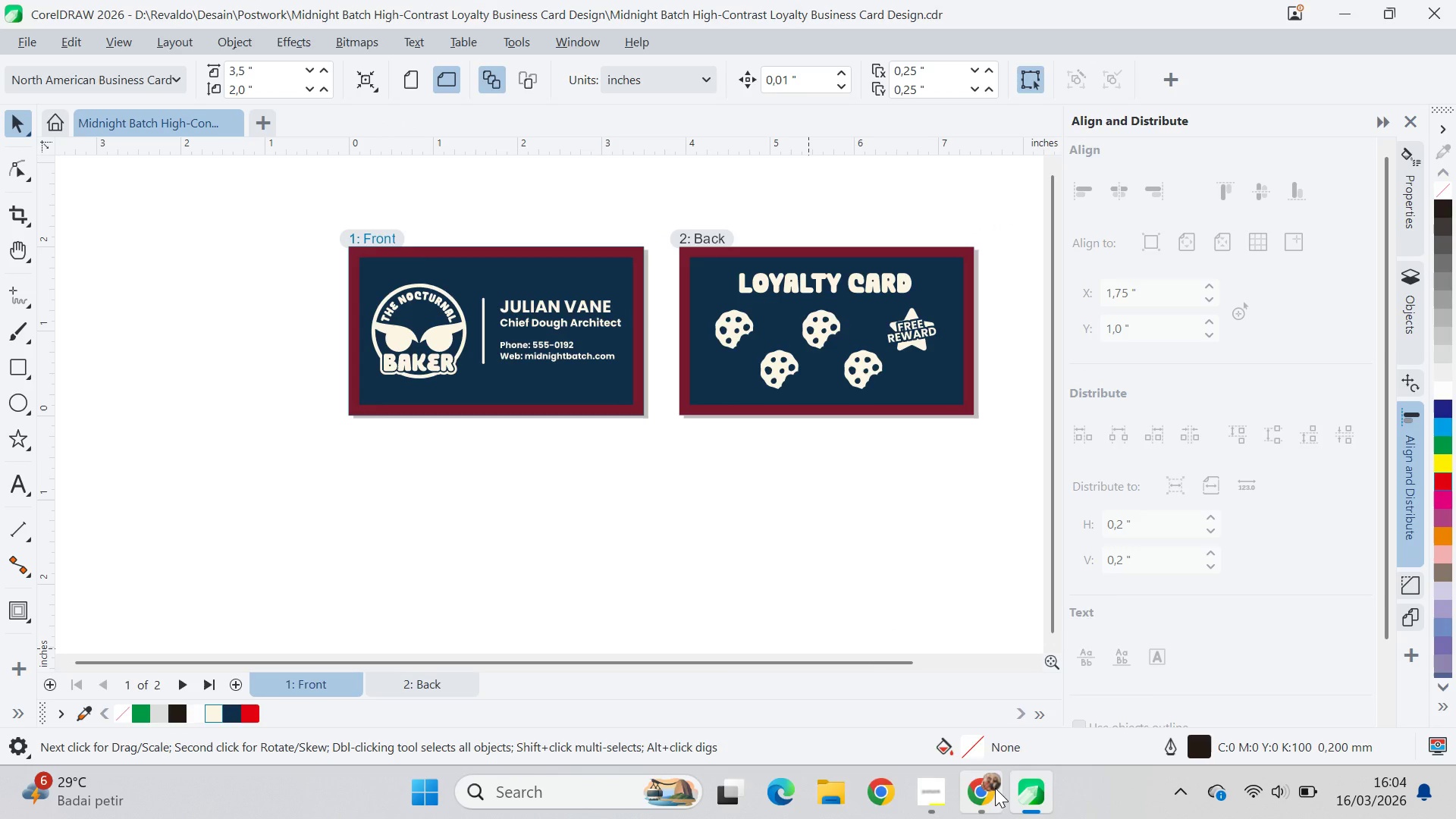 
left_click([823, 793])
 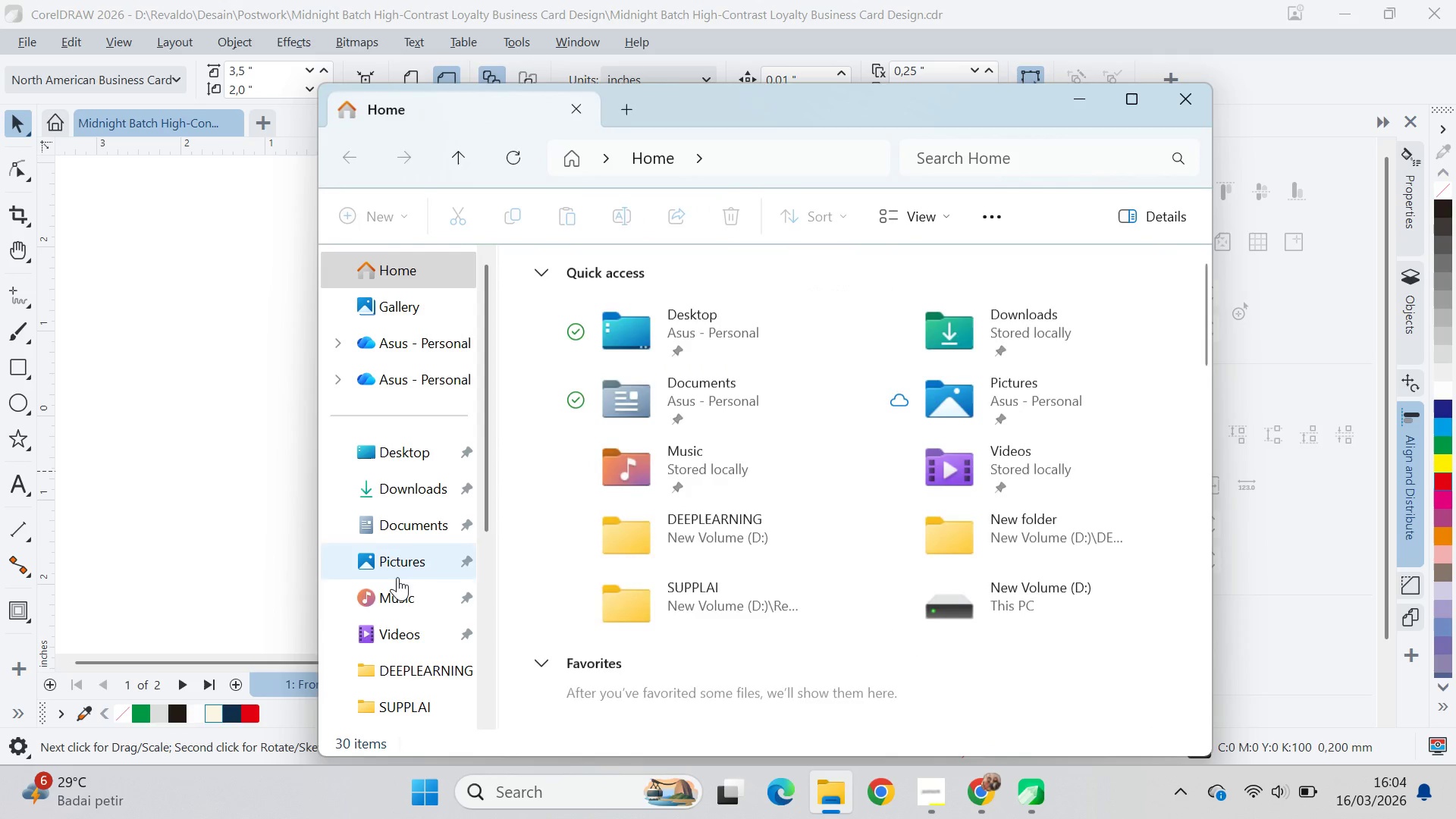 
scroll: coordinate [438, 670], scroll_direction: down, amount: 4.0
 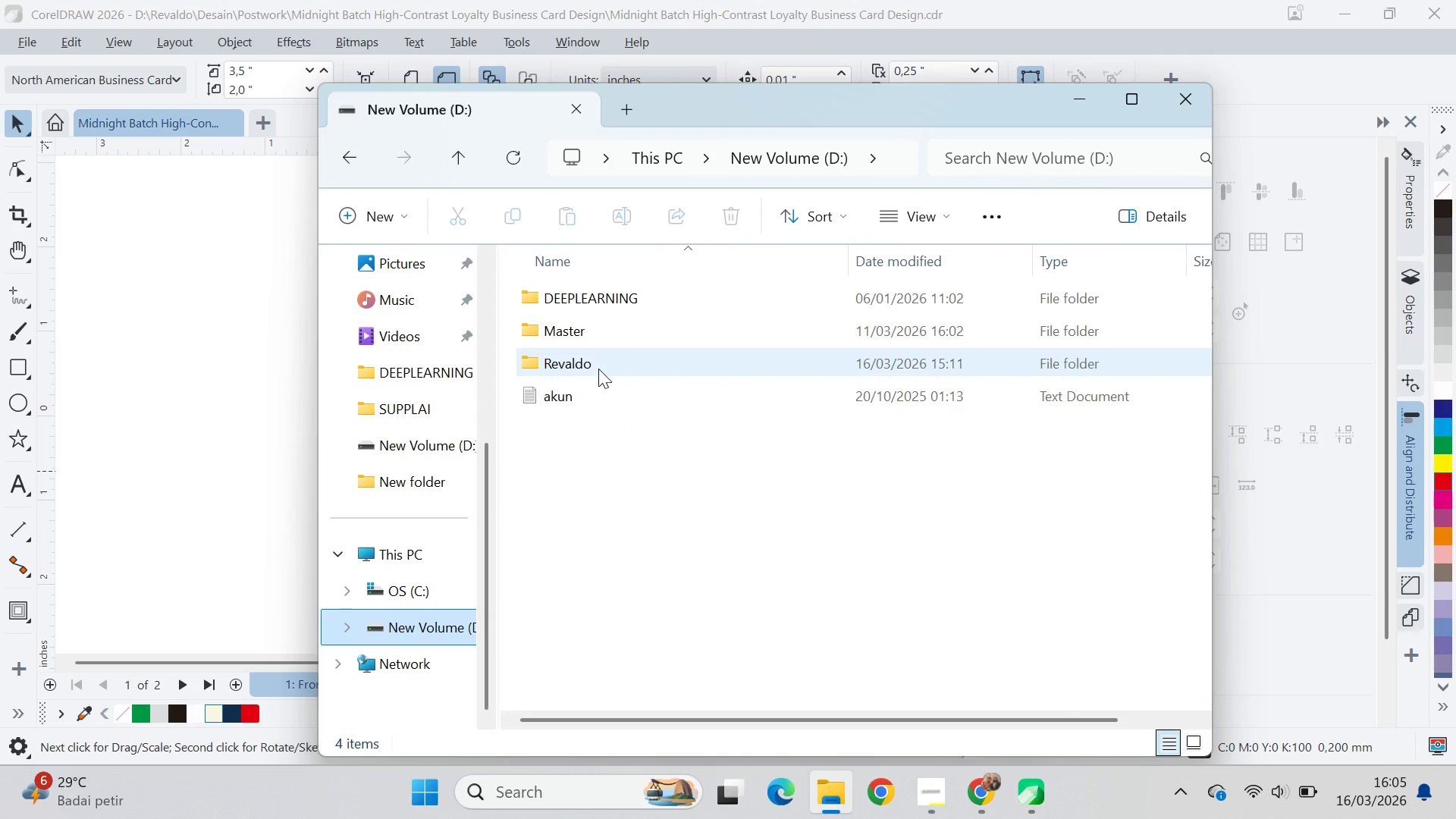 
double_click([599, 369])
 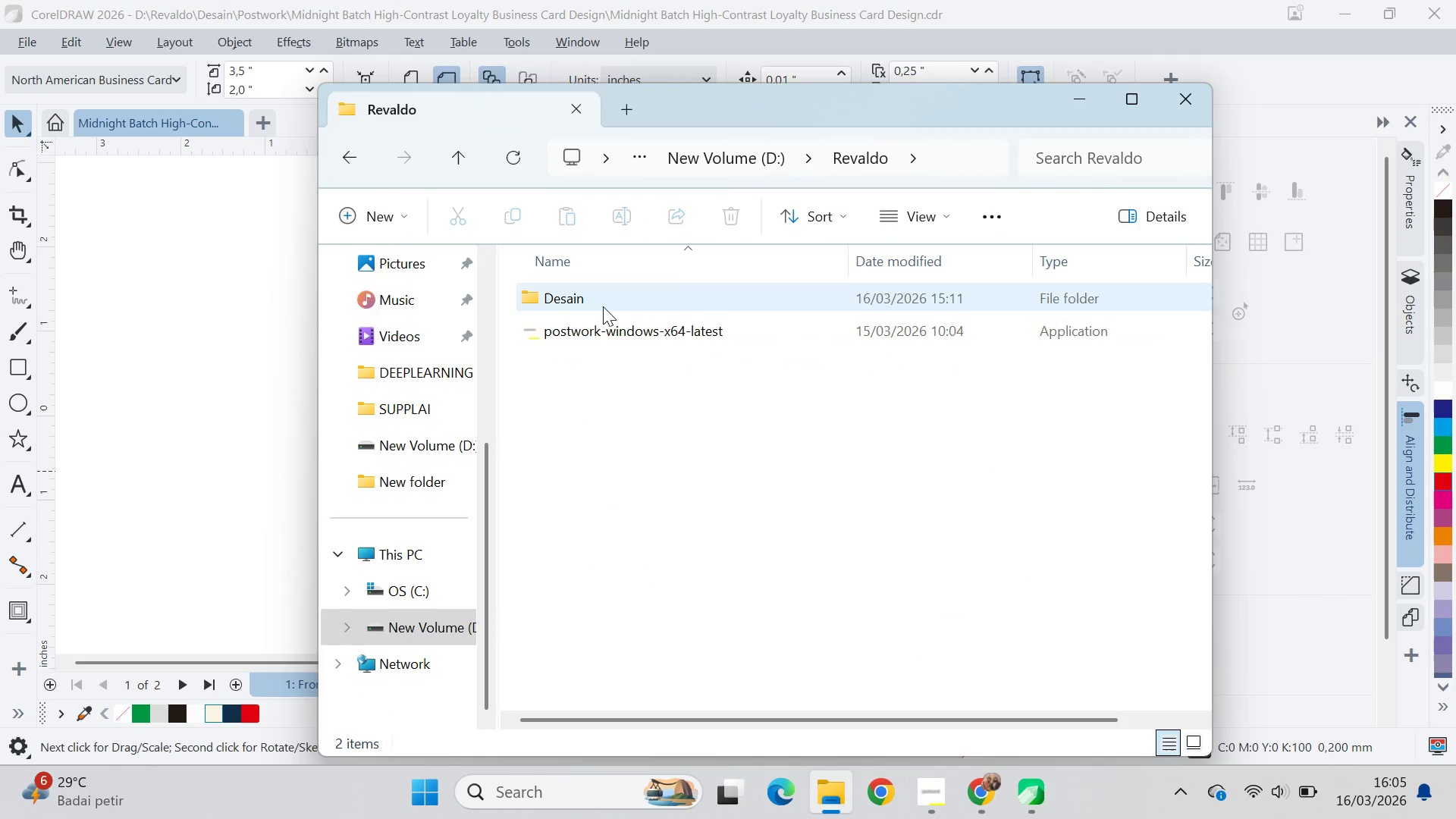 
double_click([603, 306])
 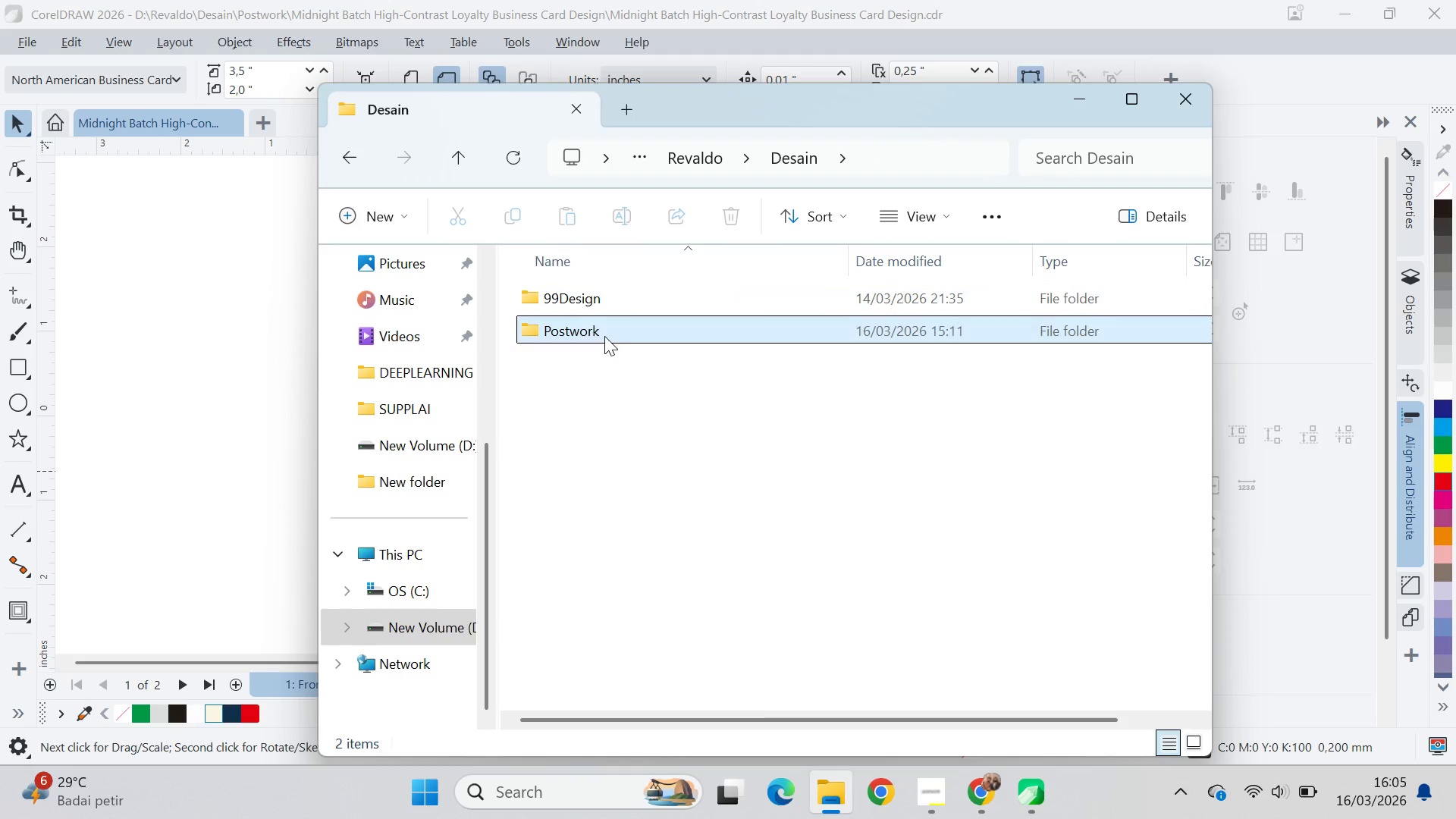 
double_click([604, 336])
 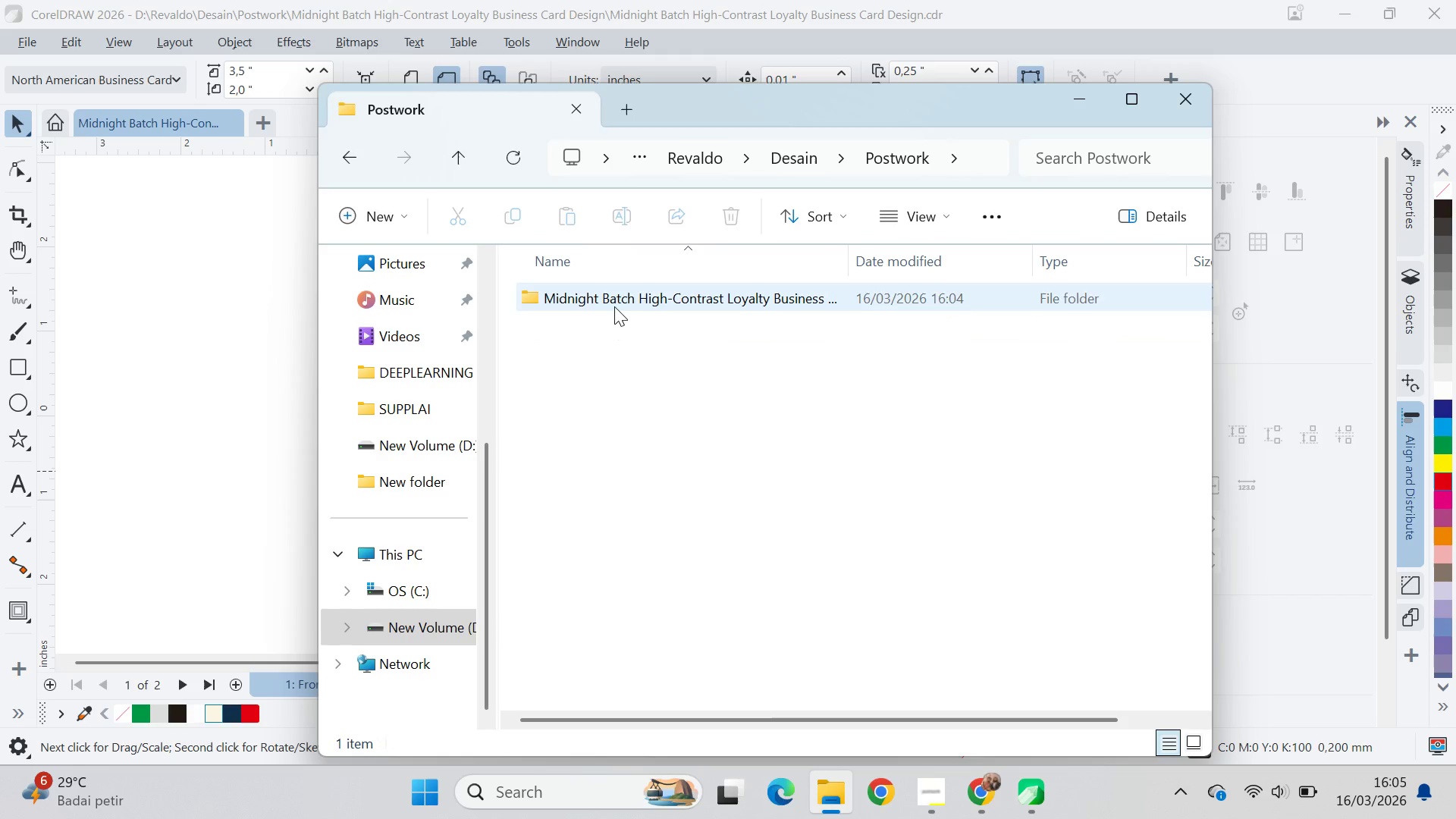 
left_click([614, 306])
 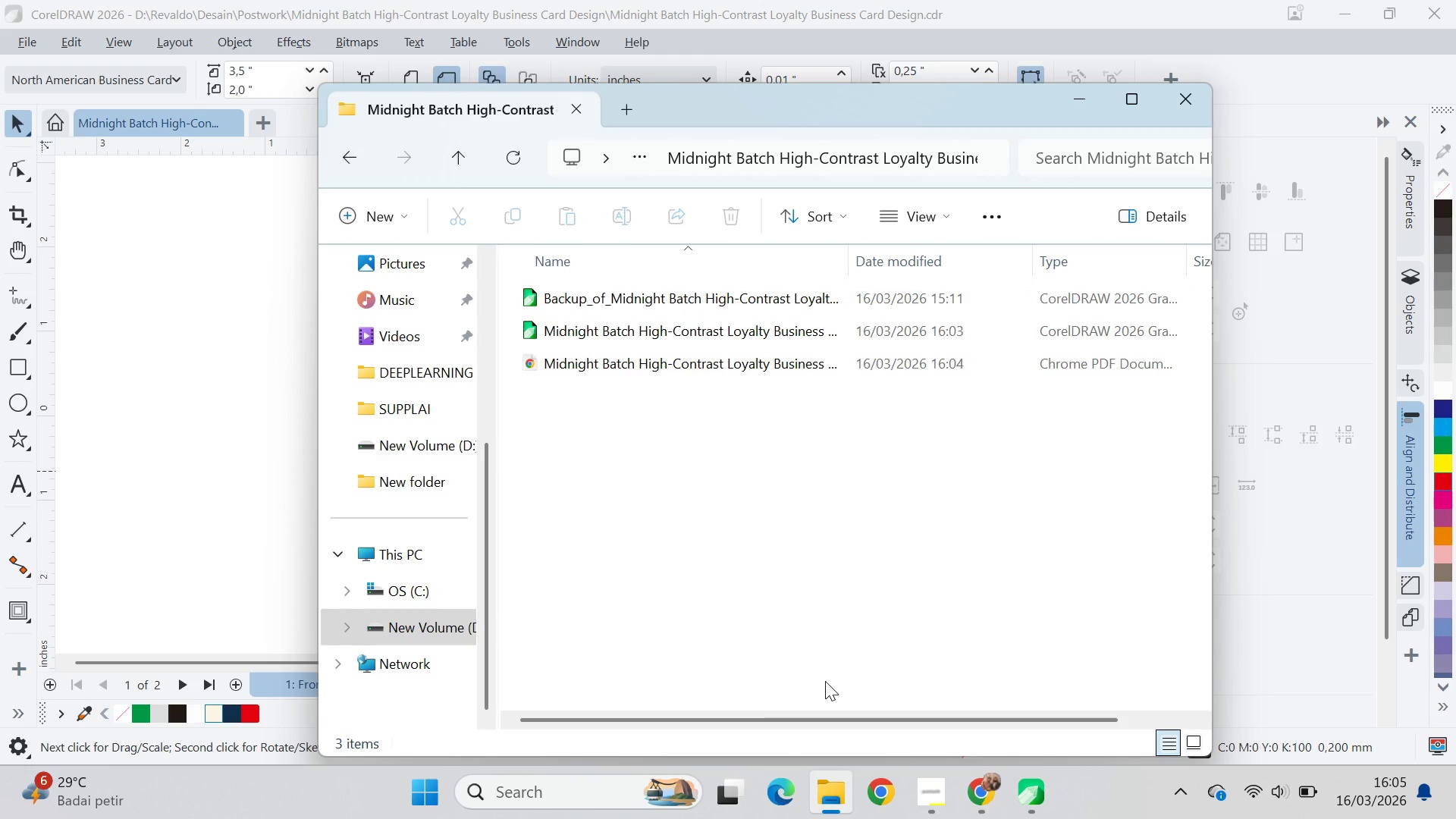 
wait(8.42)
 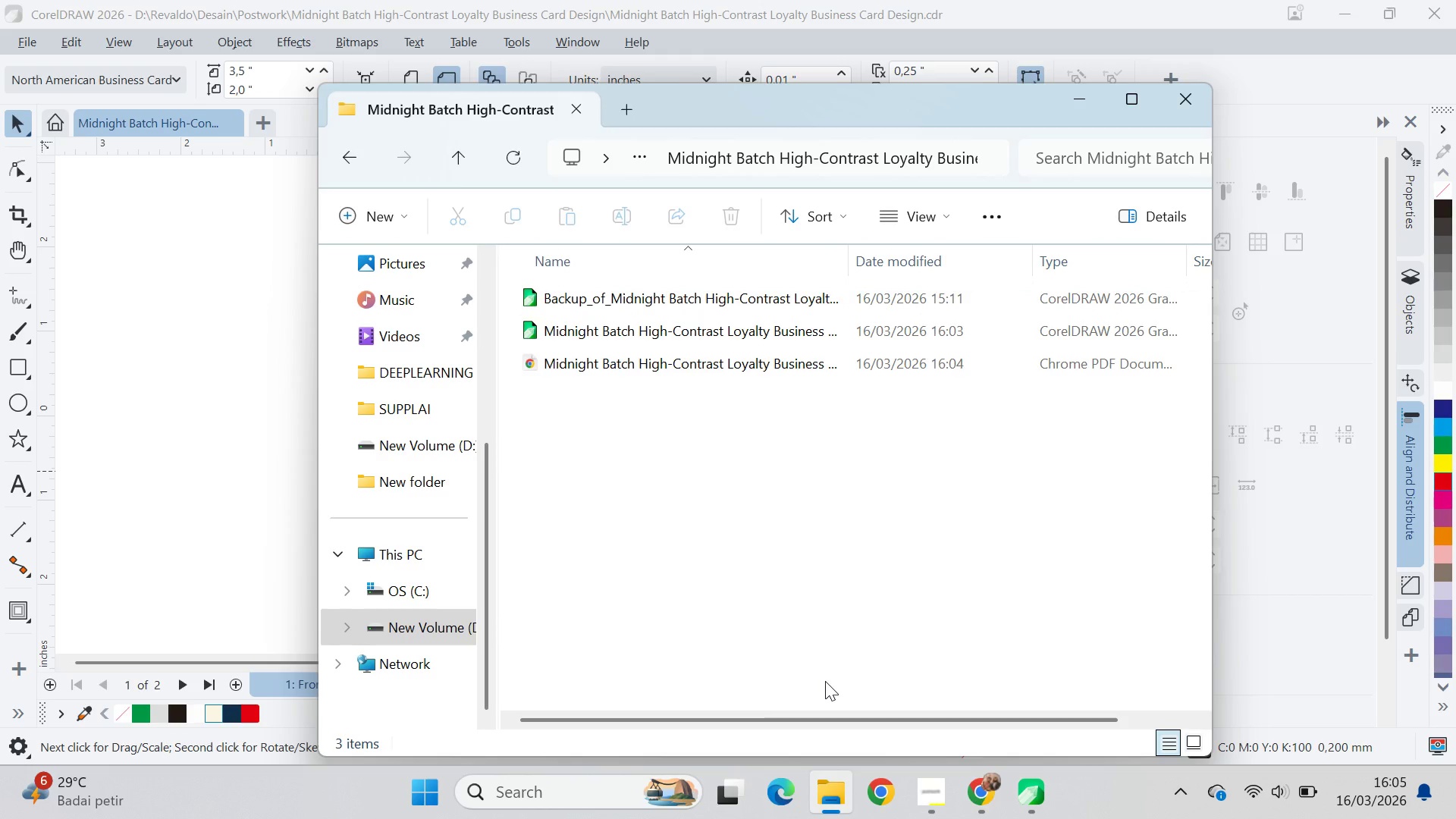 
double_click([700, 368])
 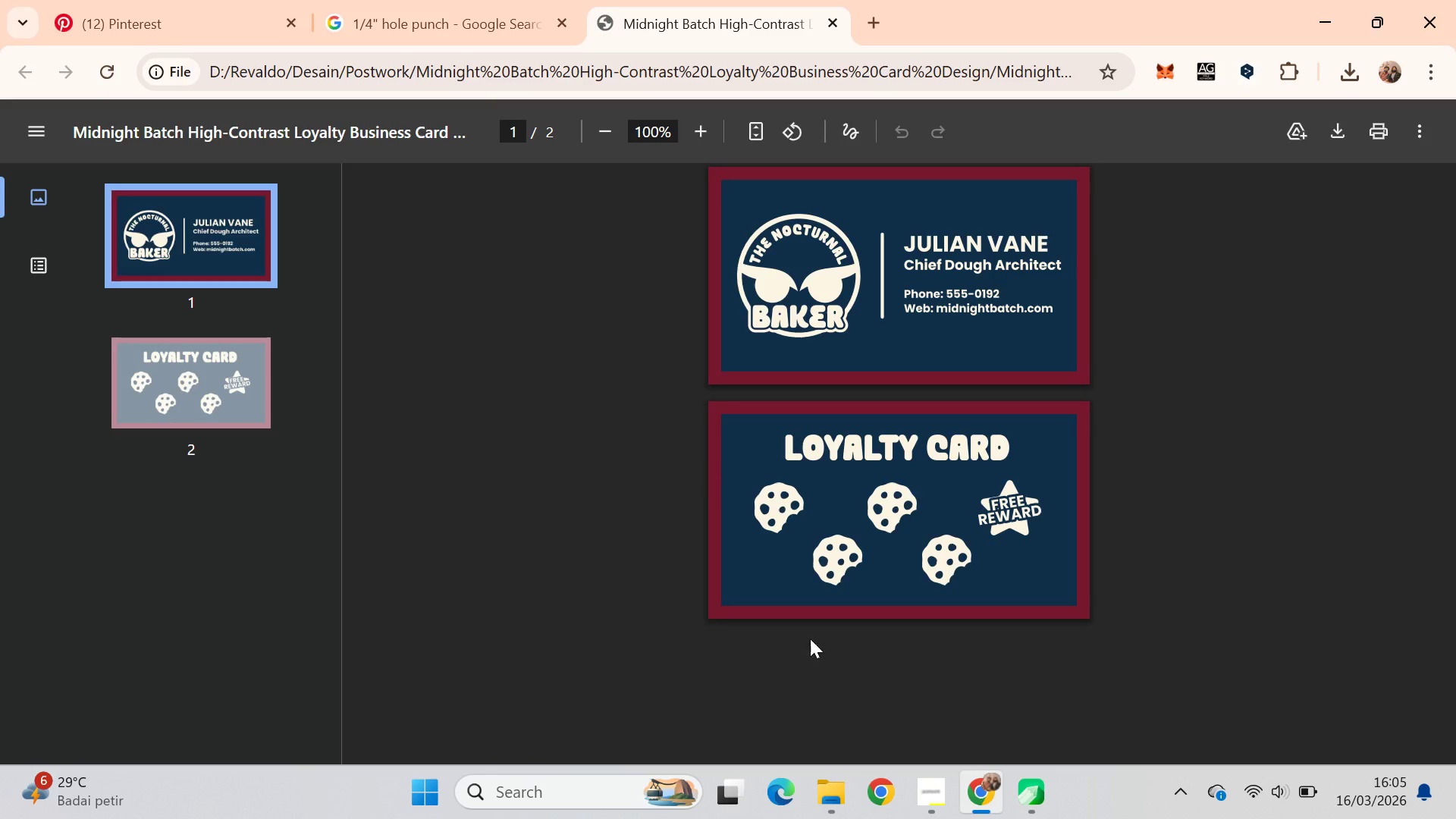 
left_click([815, 802])
 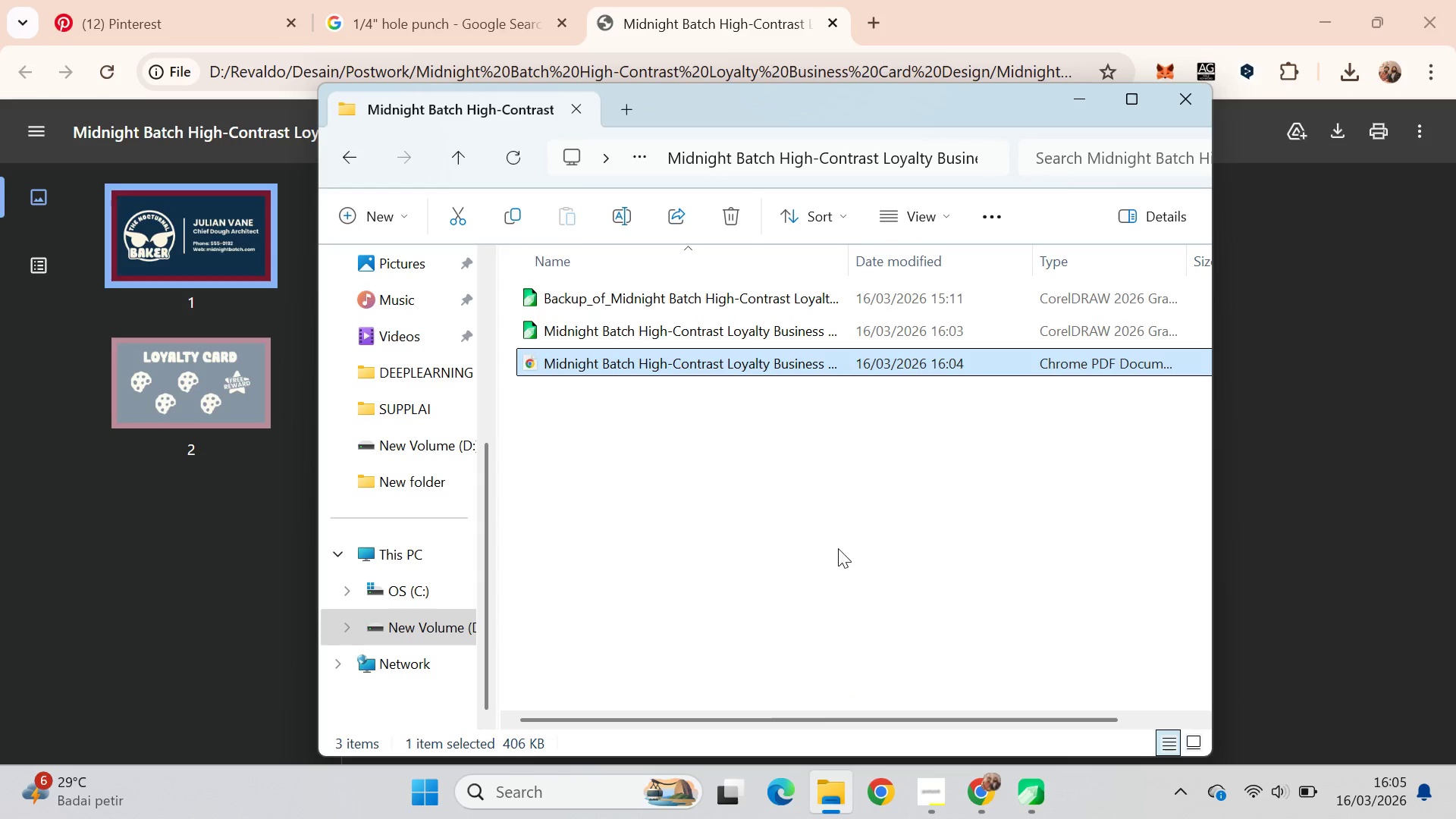 
left_click([842, 550])
 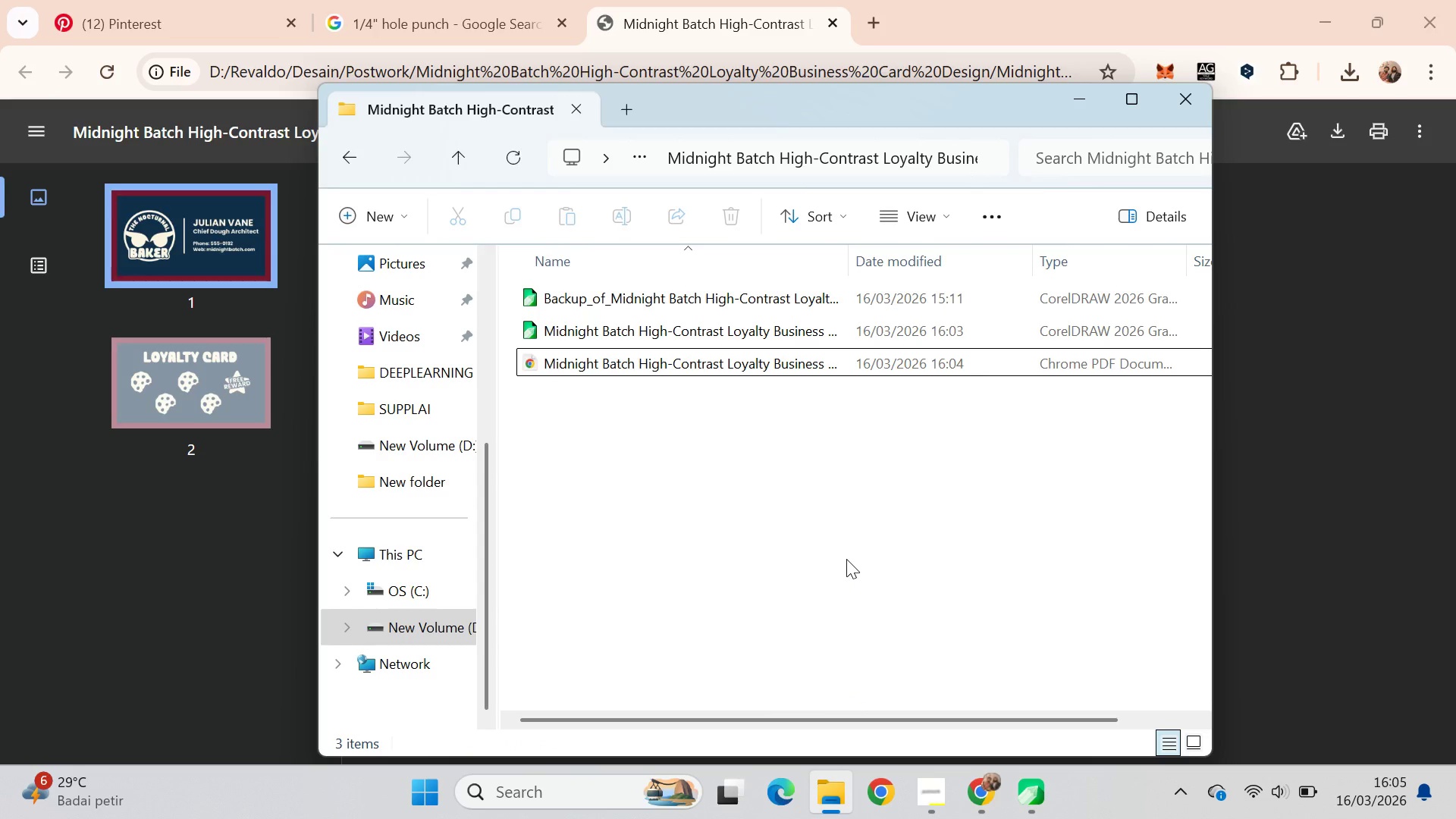 
wait(24.92)
 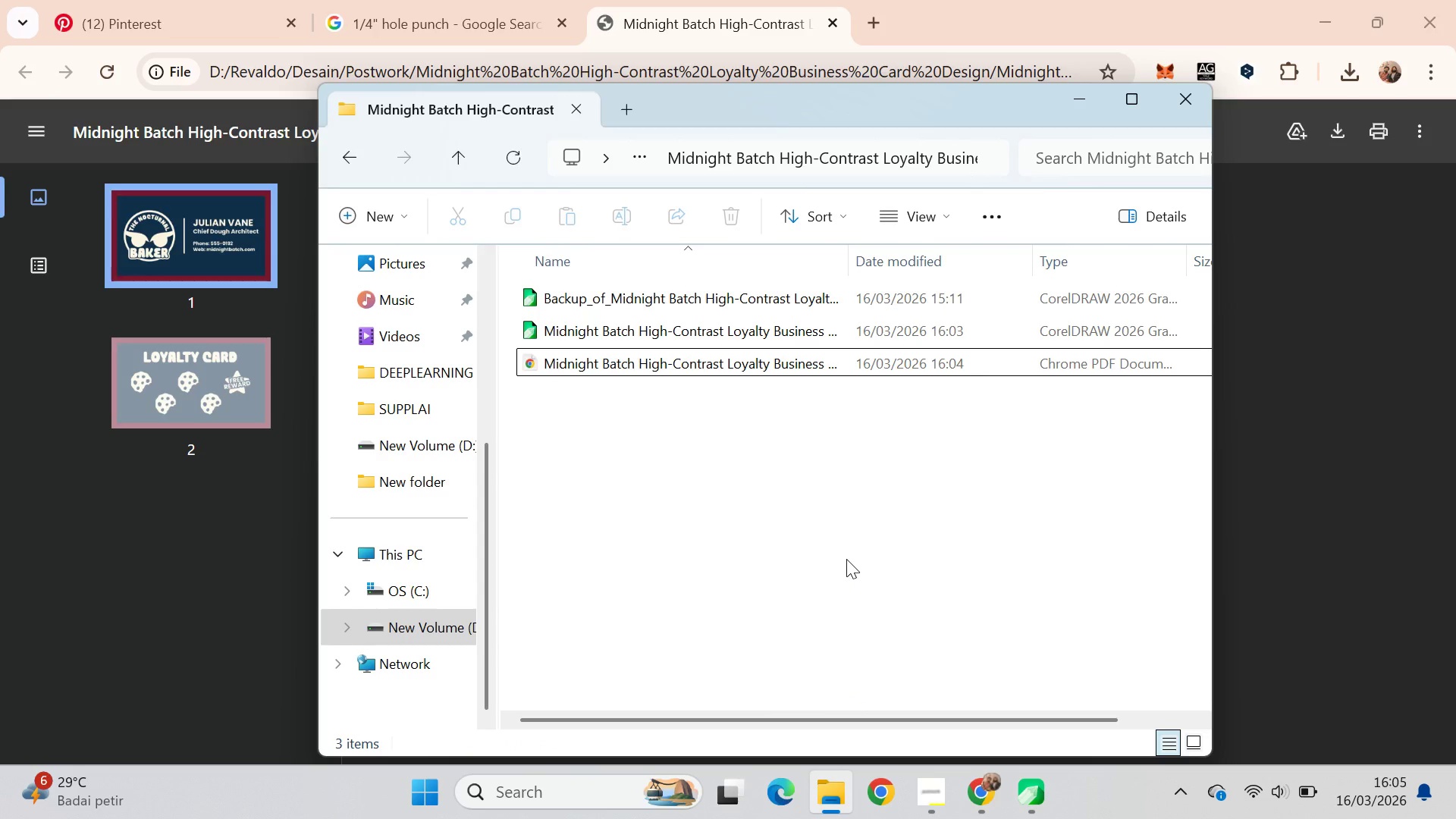 
scroll: coordinate [852, 582], scroll_direction: down, amount: 2.0
 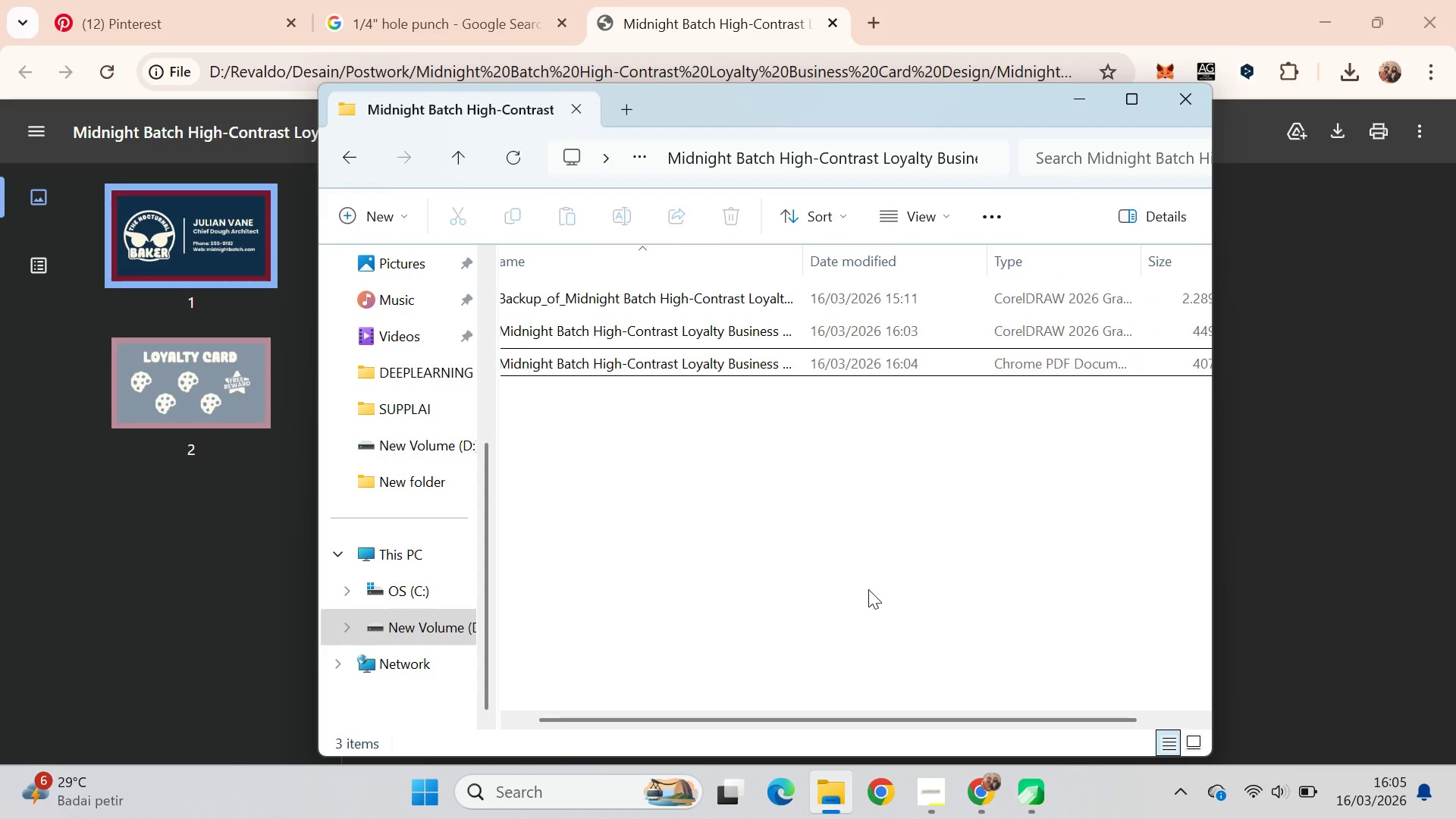 
scroll: coordinate [868, 589], scroll_direction: none, amount: 0.0
 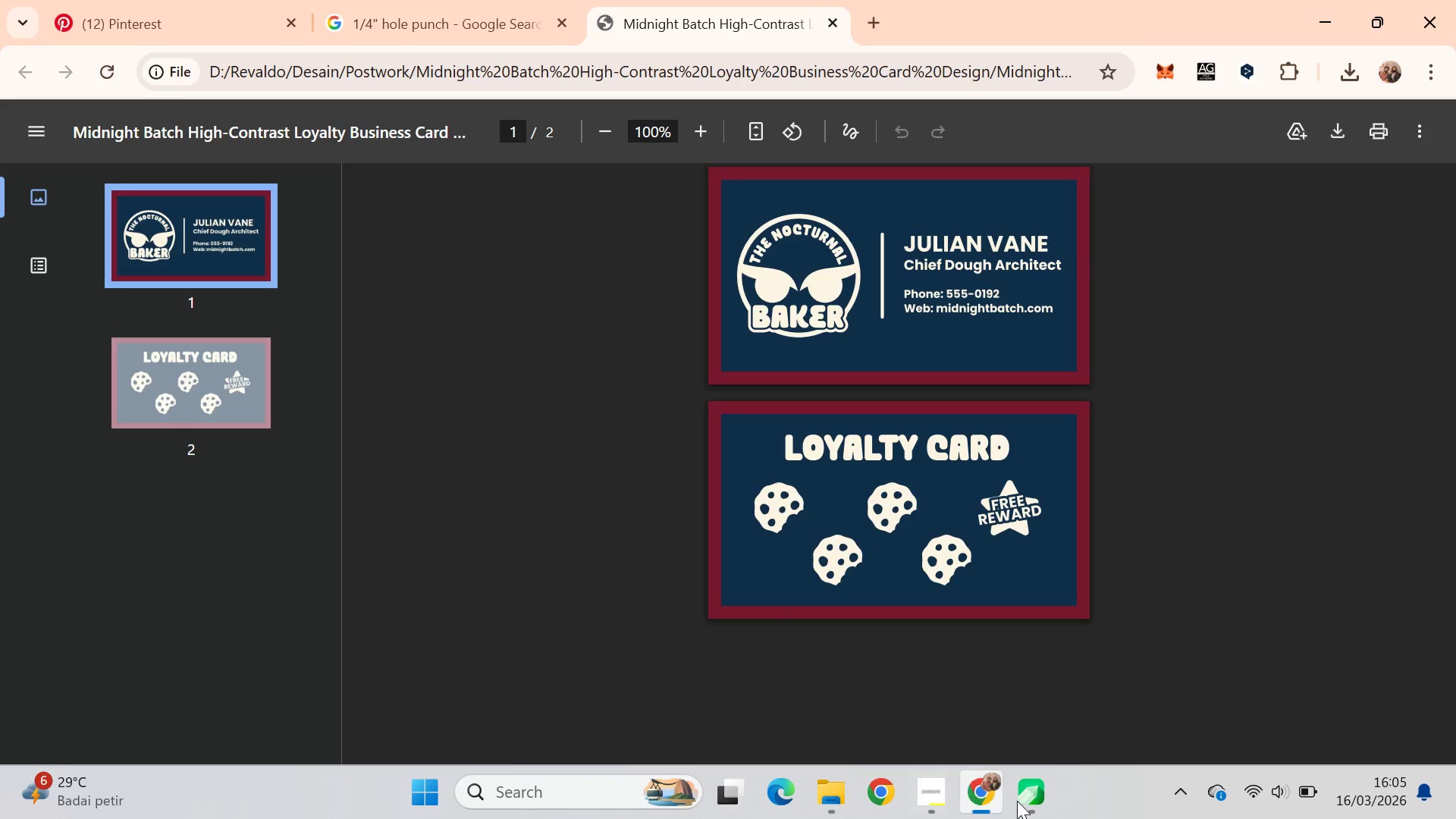 
left_click([1038, 788])
 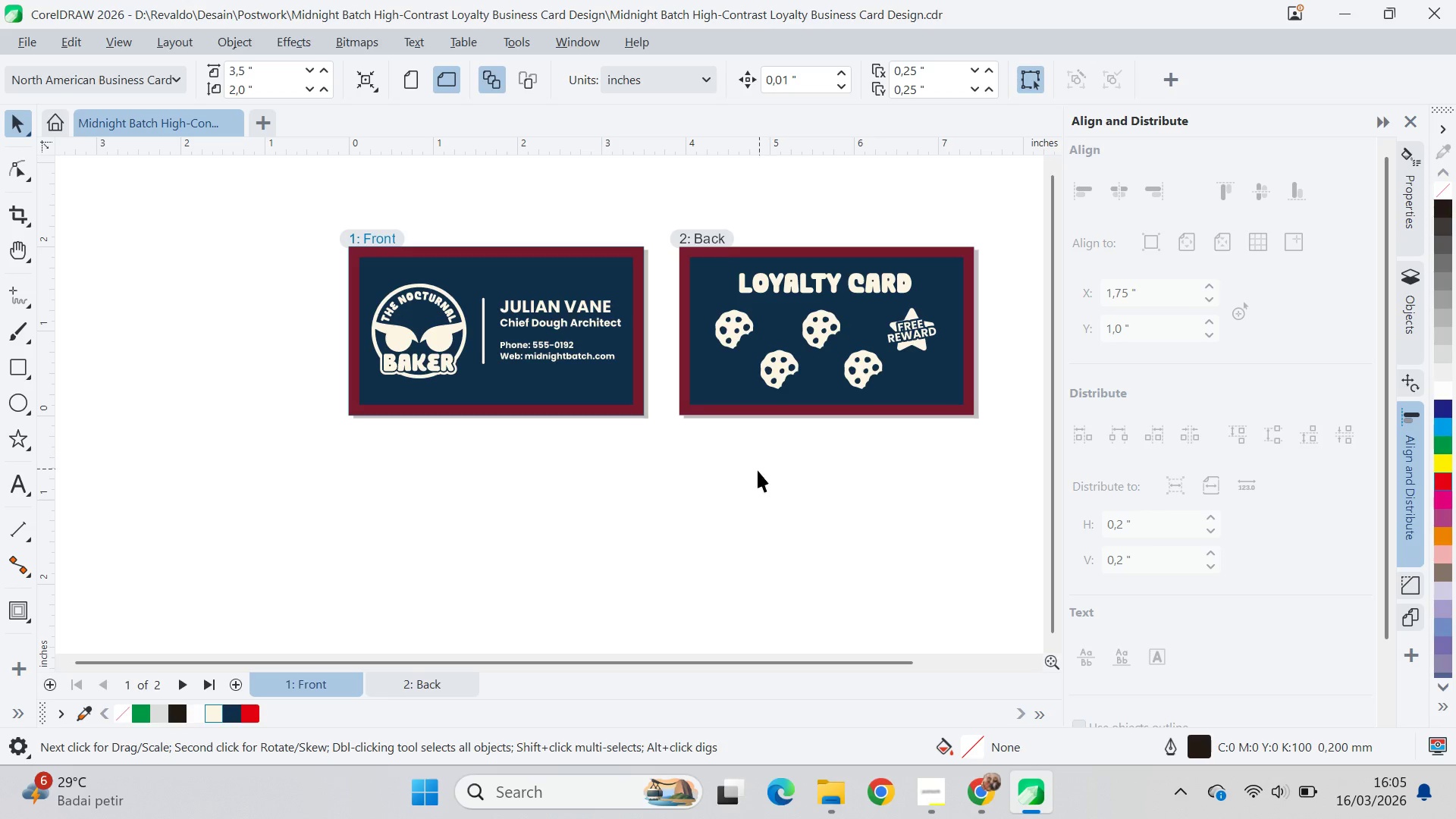 
key(Control+E)
 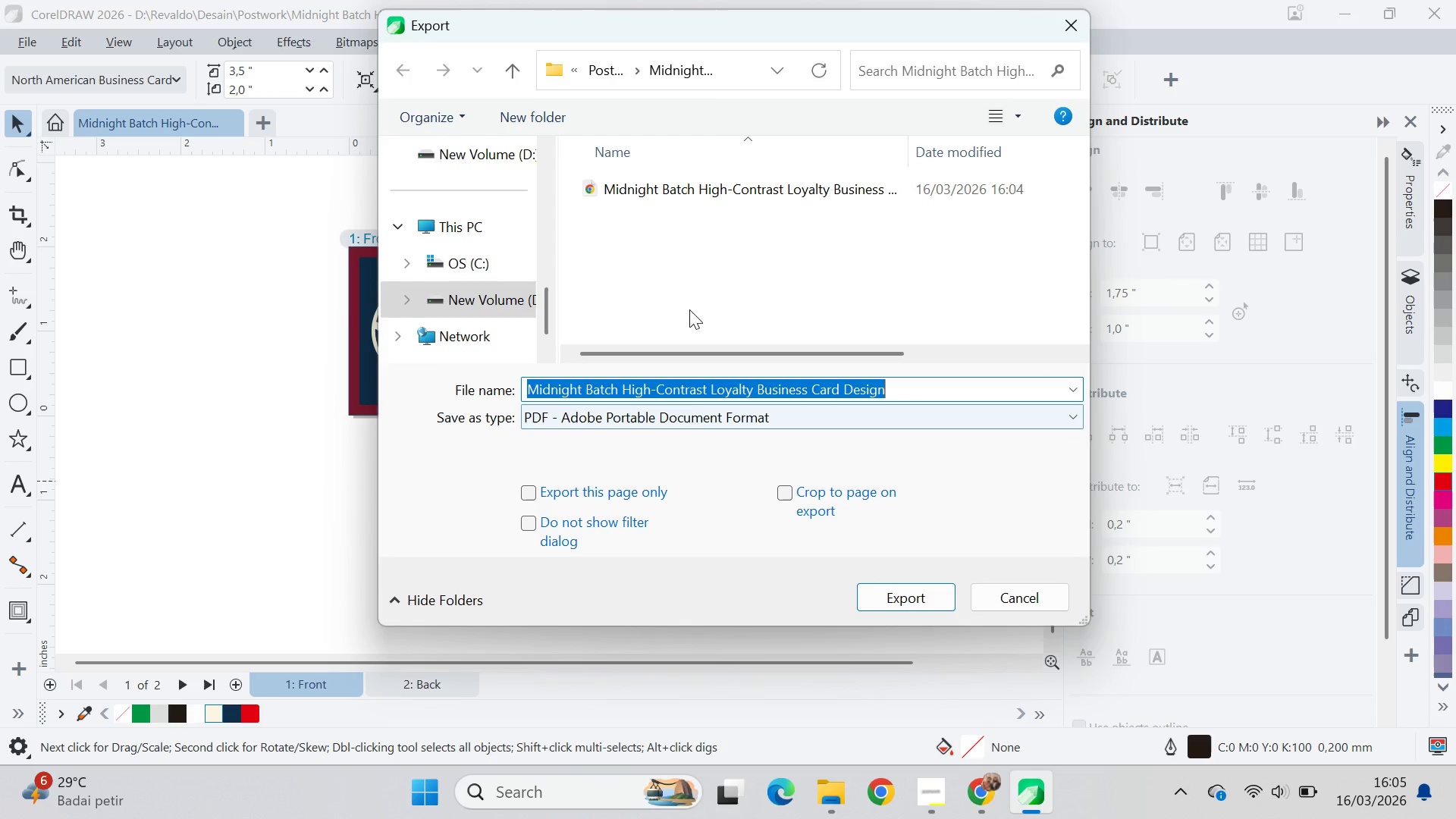 
left_click([692, 429])
 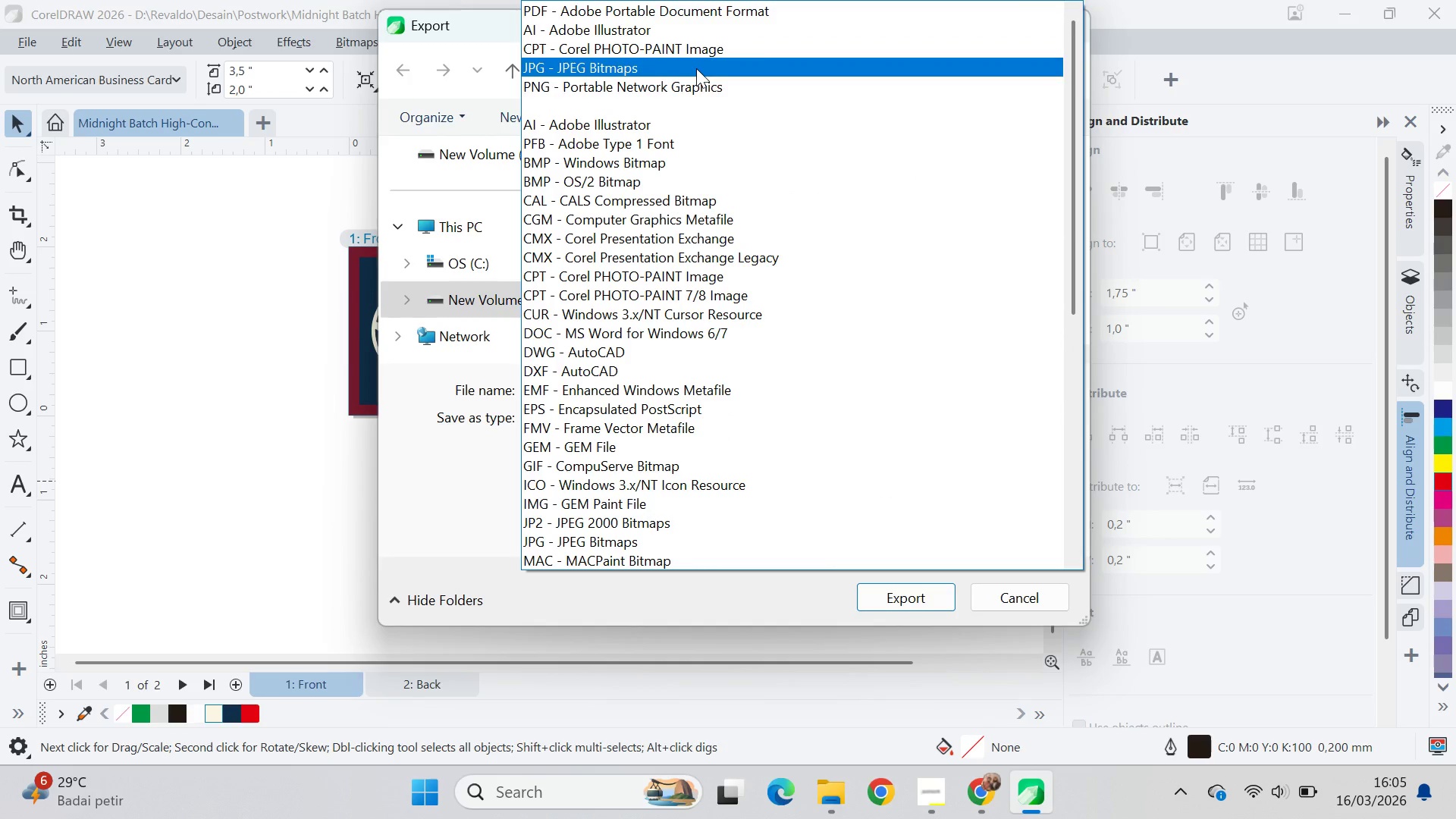 
key(Alt+Tab)
 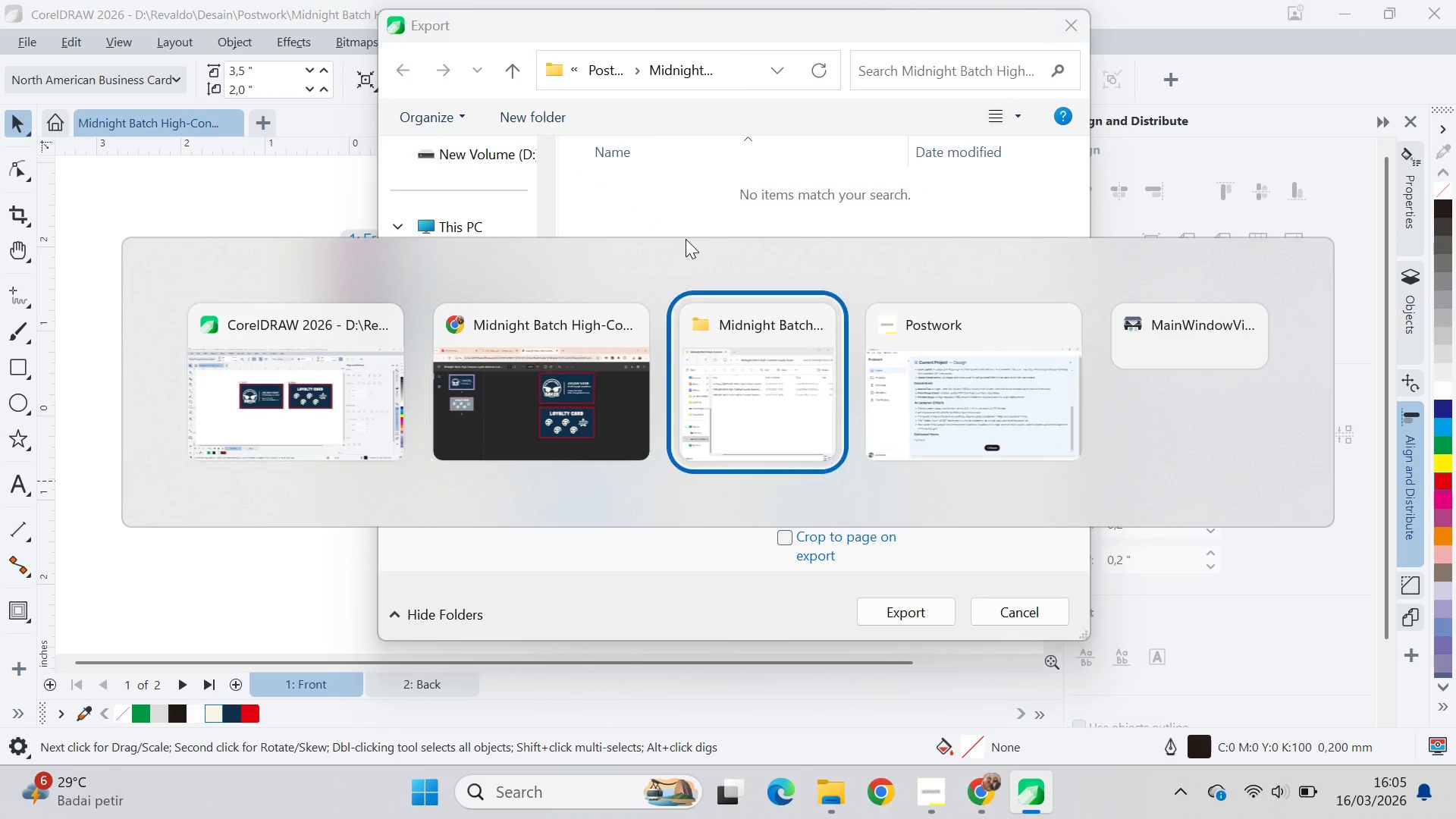 
key(Alt+Tab)
 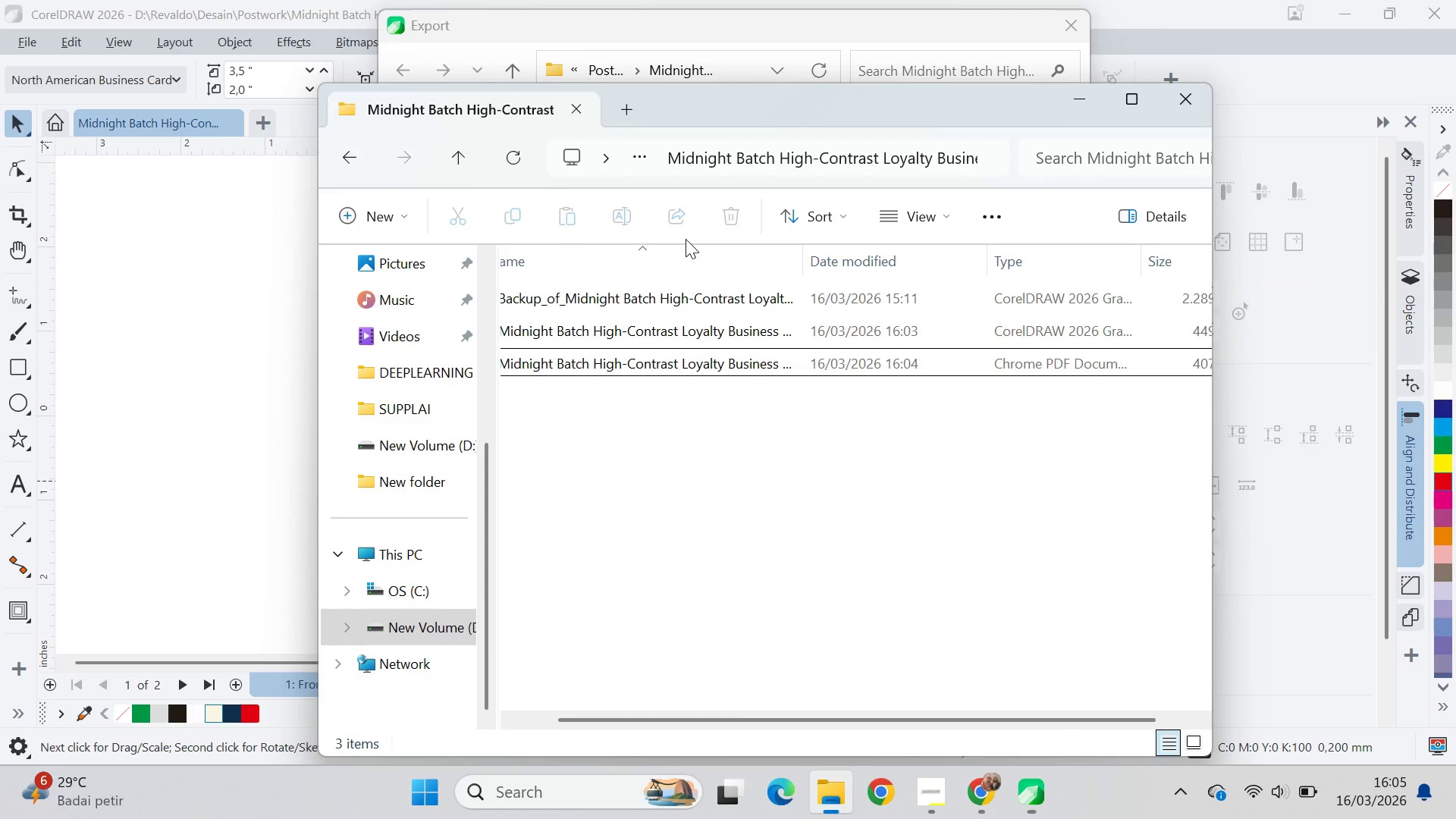 
key(Alt+Tab)
 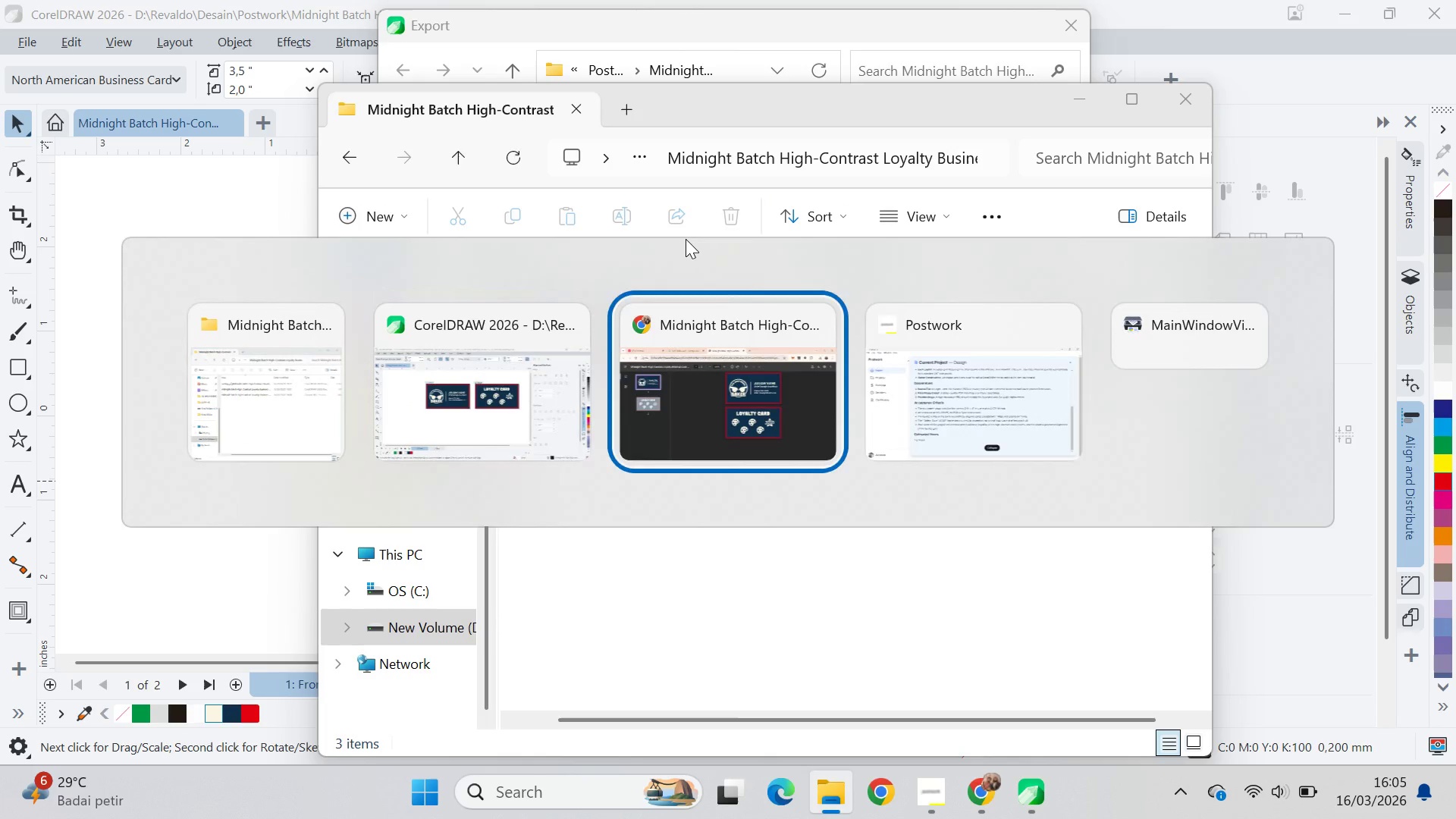 
key(Alt+Tab)
 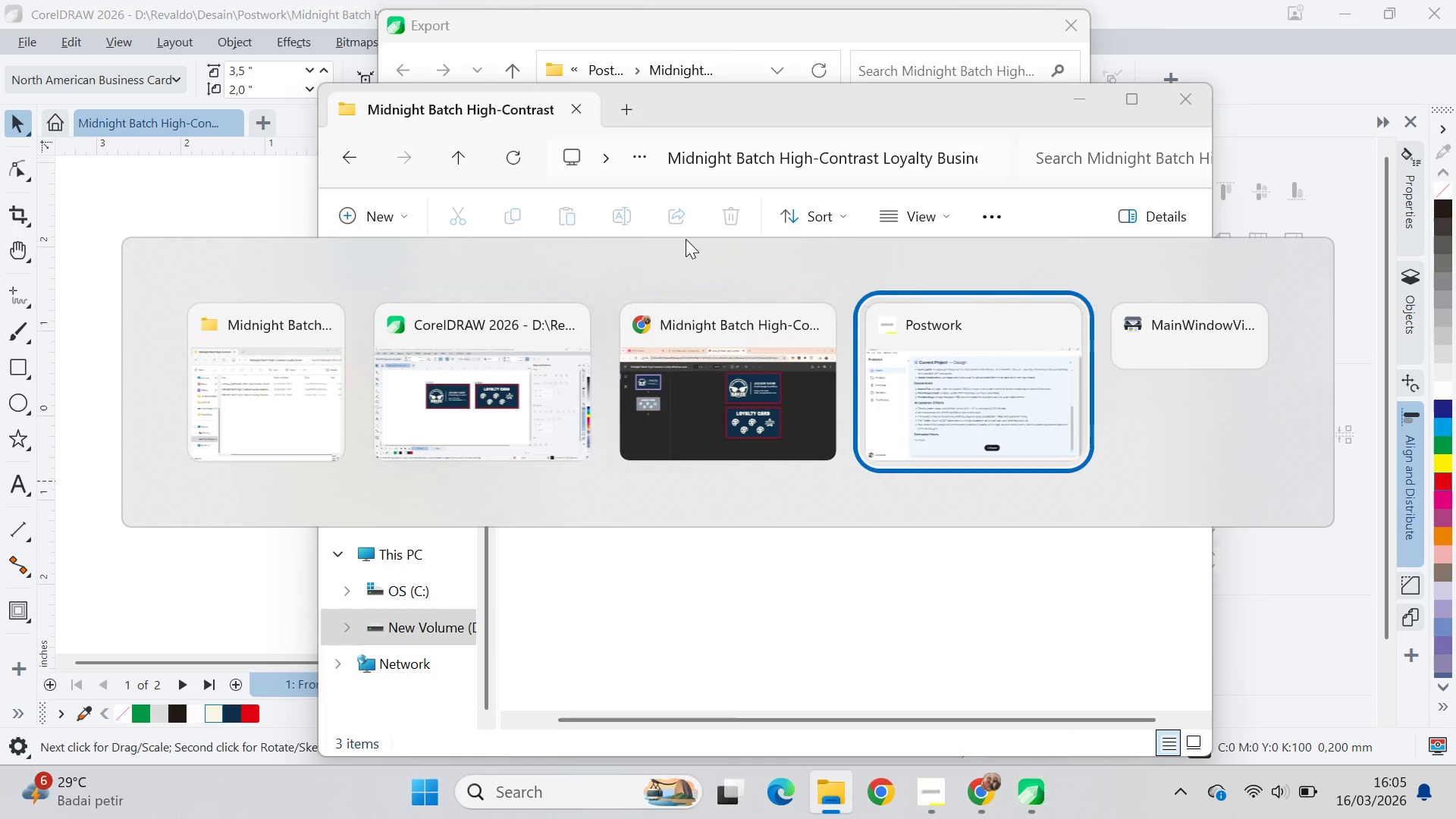 
key(Alt+Tab)